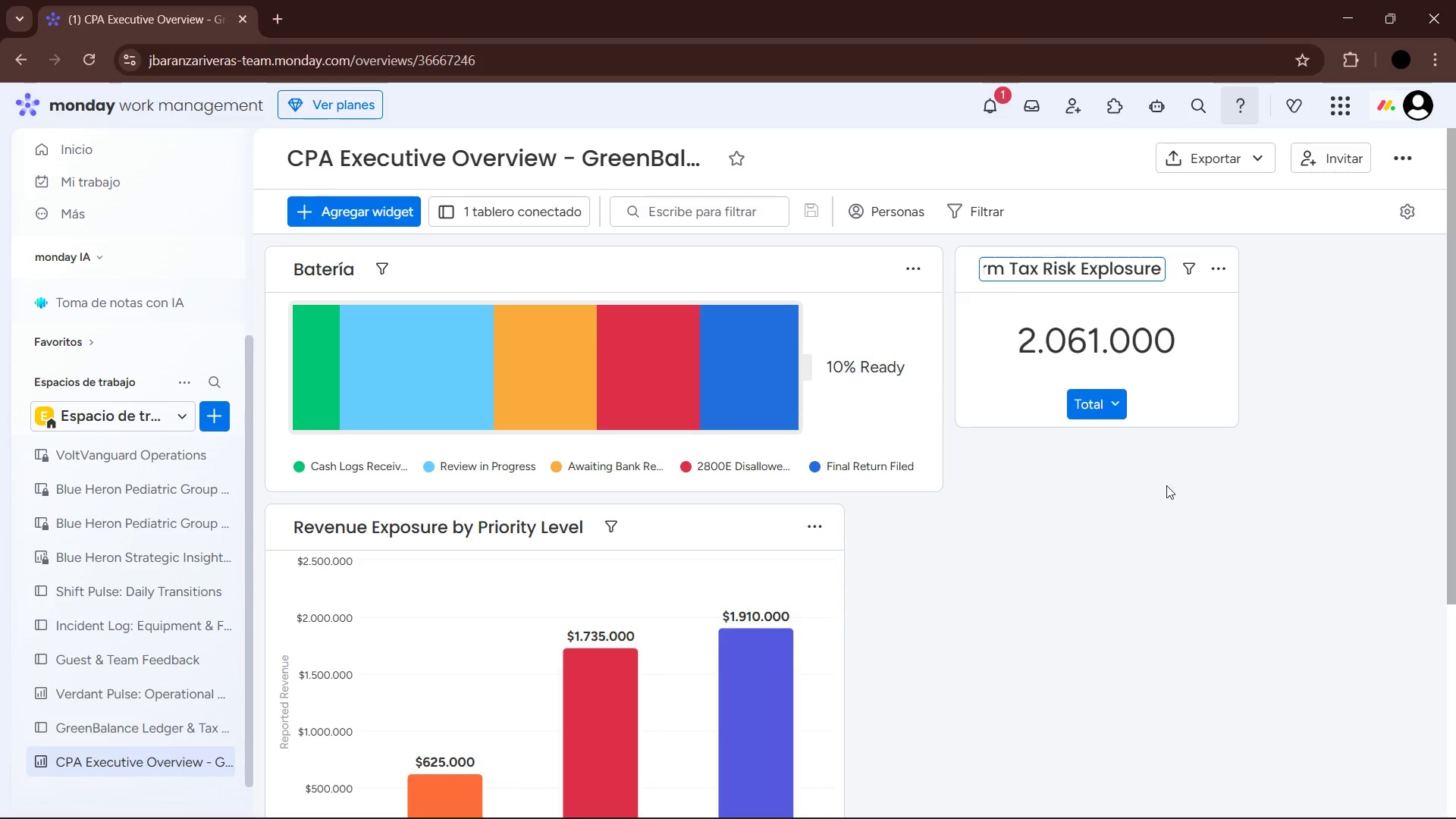 
left_click([1156, 508])
 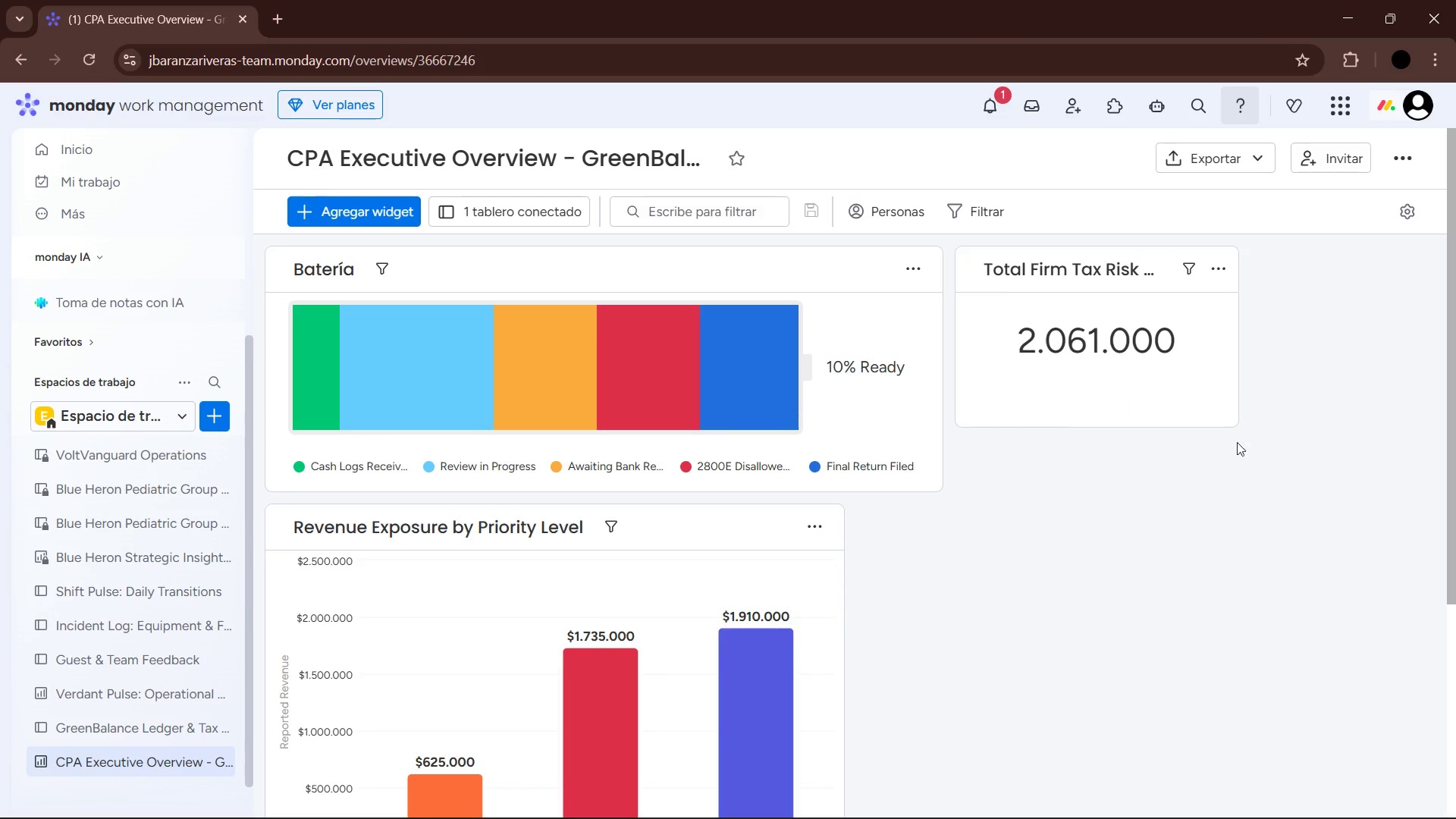 
left_click_drag(start_coordinate=[1237, 423], to_coordinate=[1338, 408])
 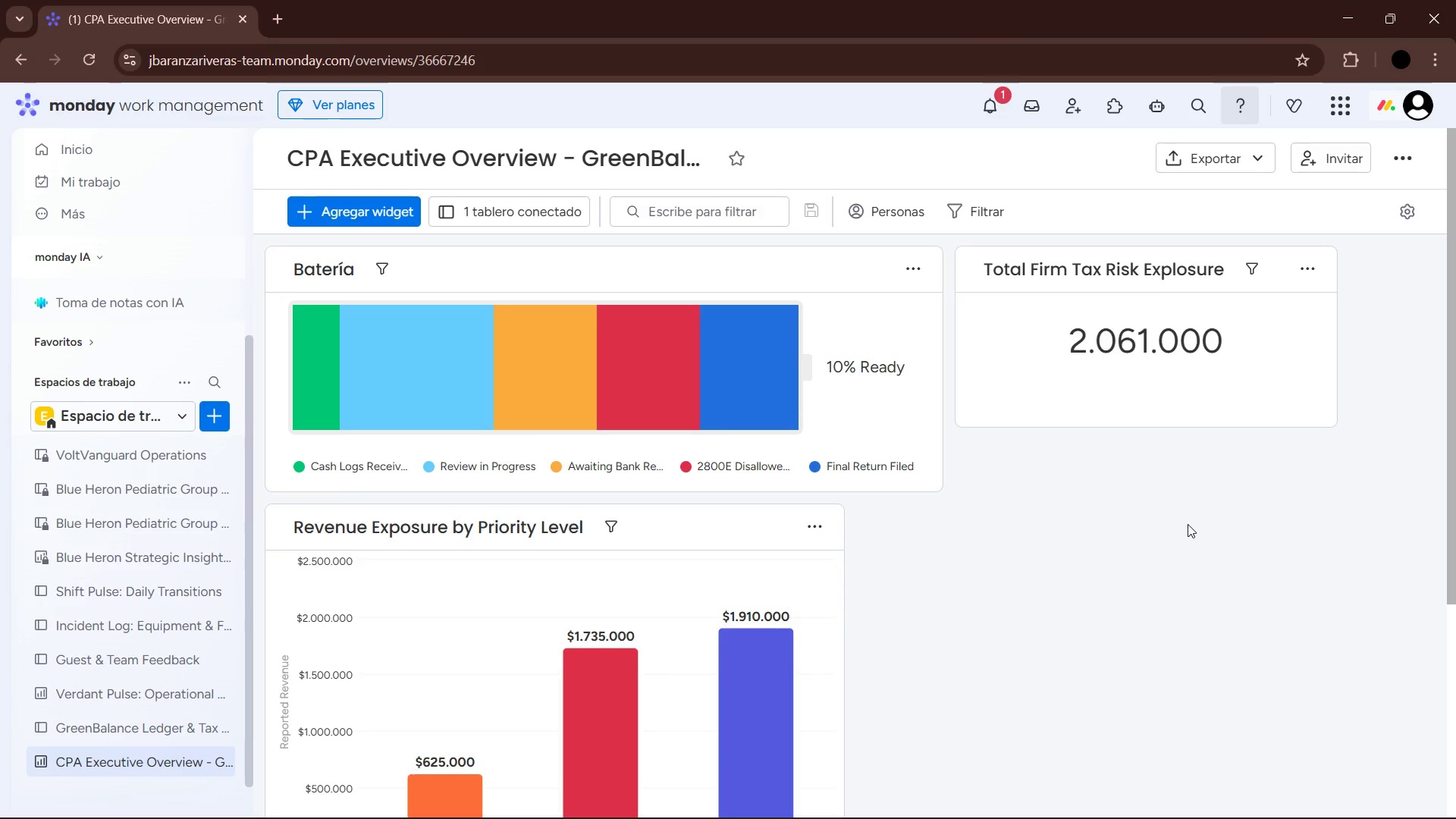 
wait(37.61)
 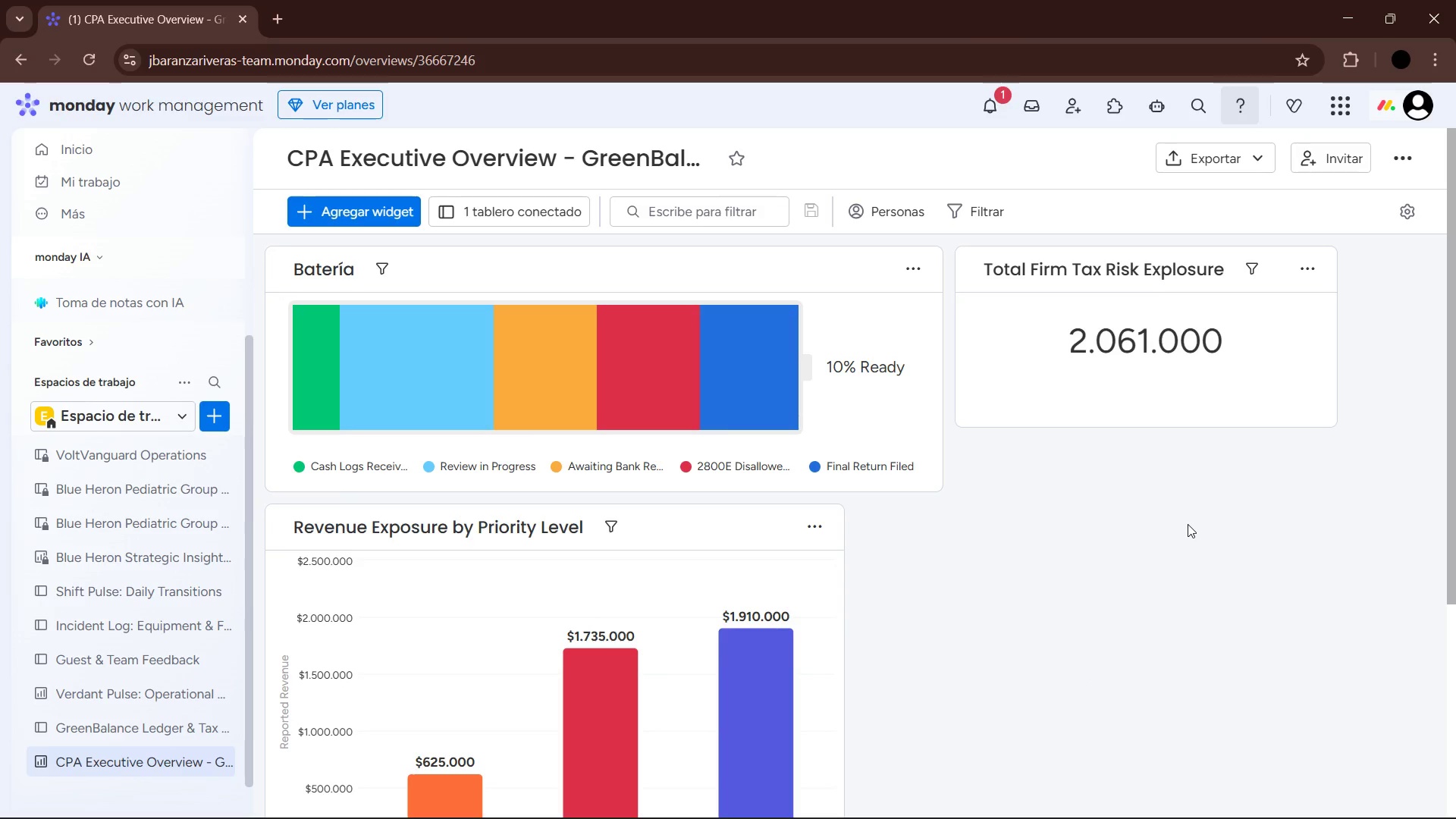 
left_click([1309, 268])
 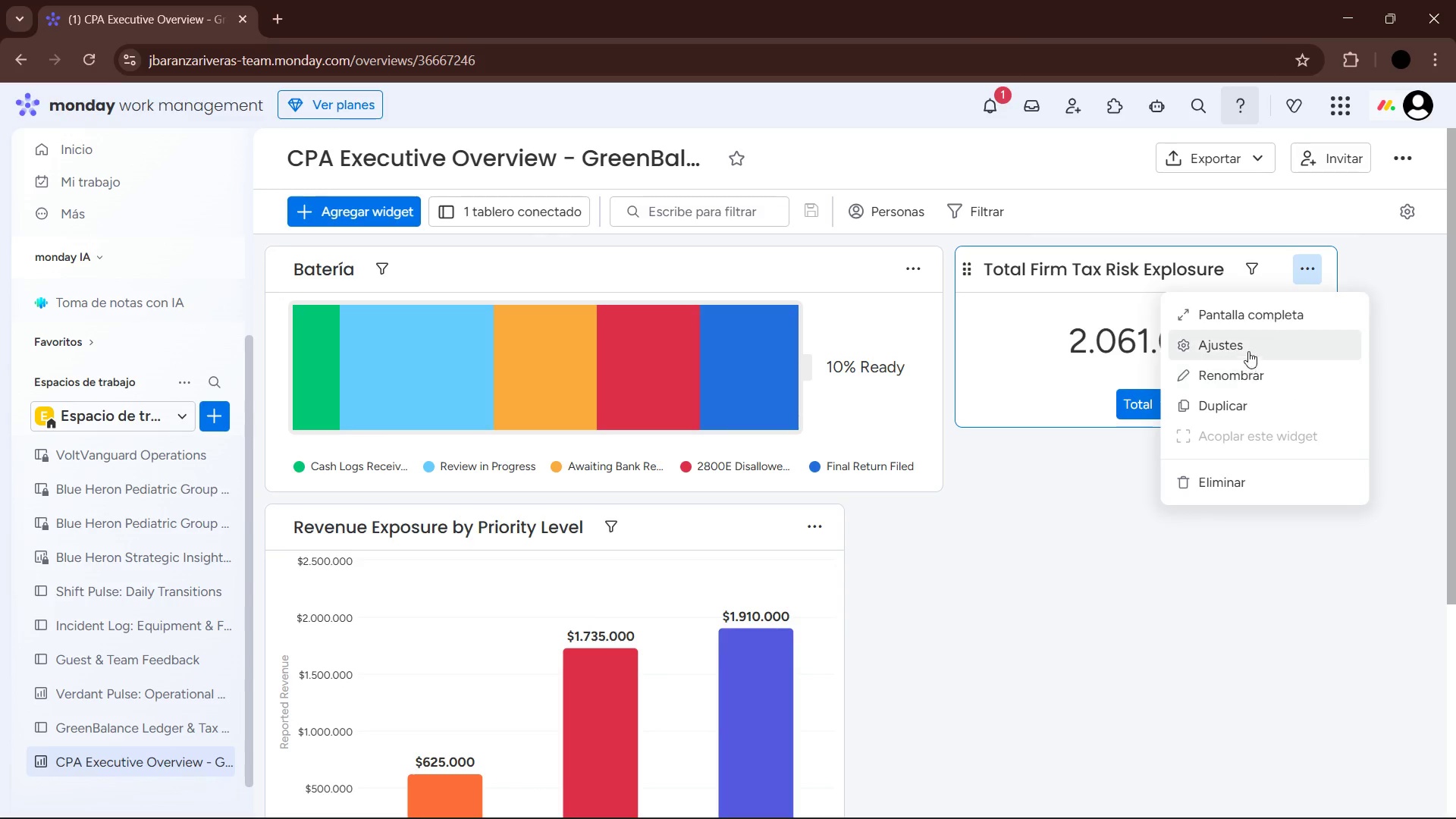 
left_click([1248, 340])
 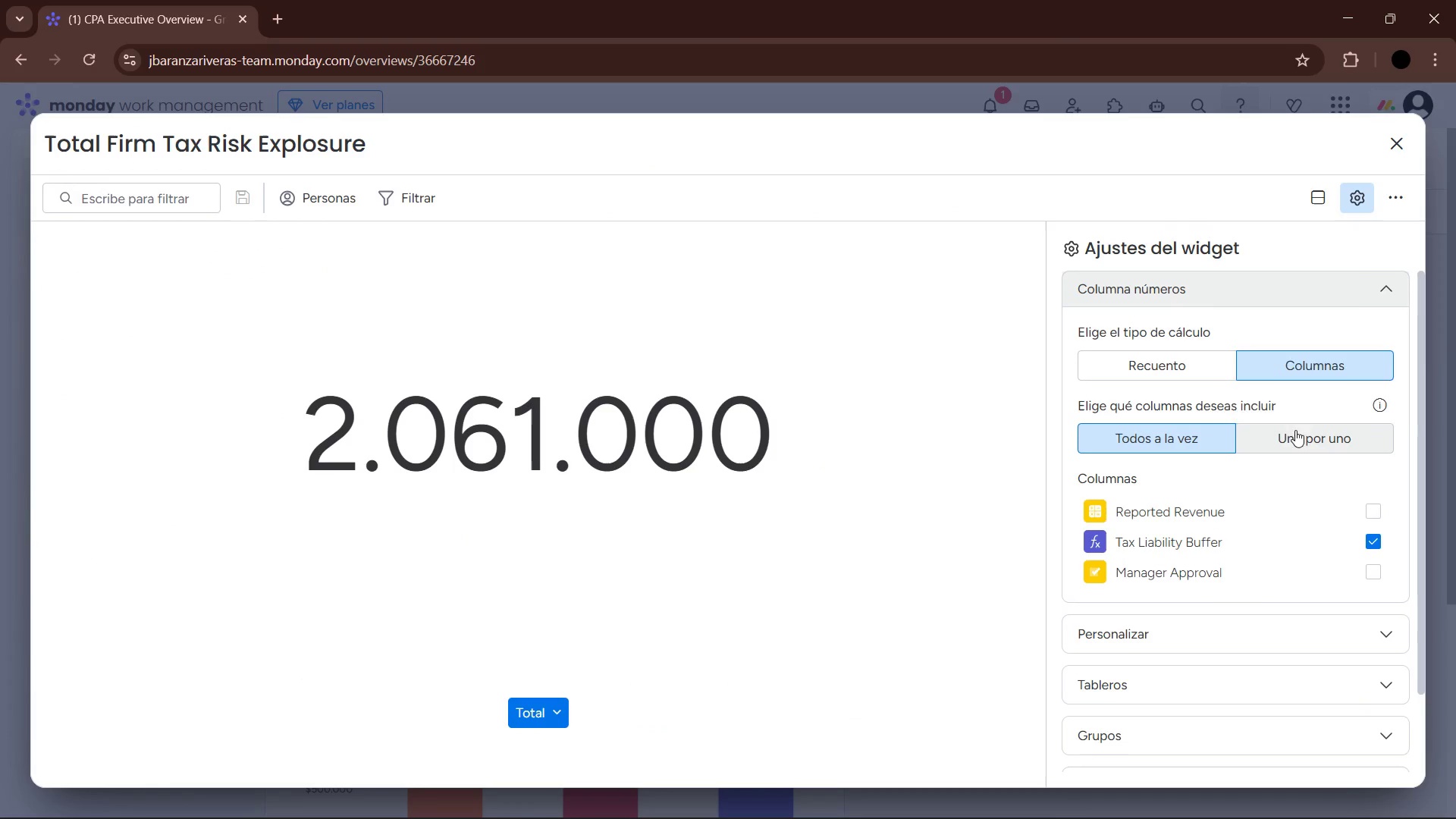 
left_click([1184, 639])
 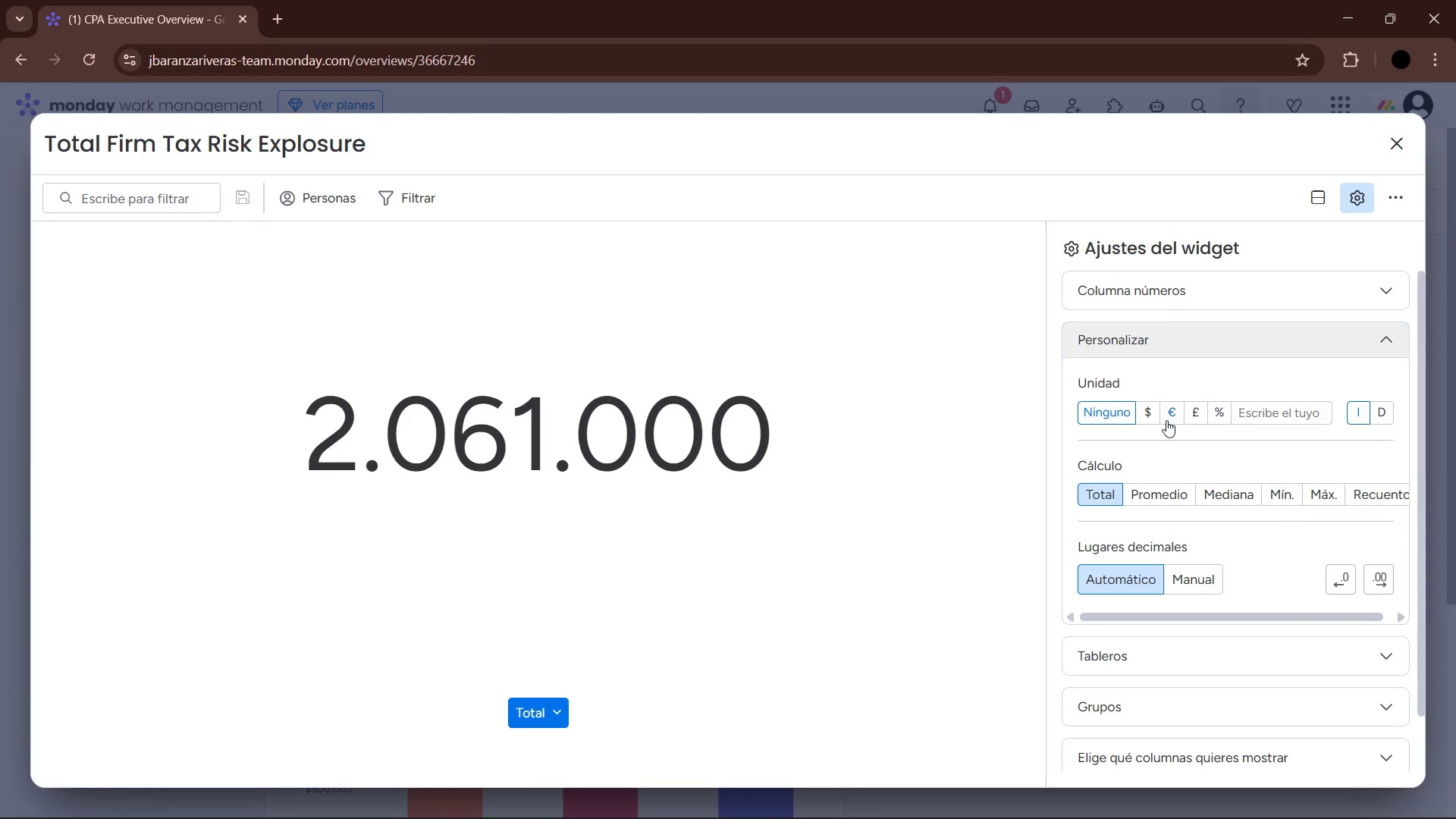 
left_click([1153, 410])
 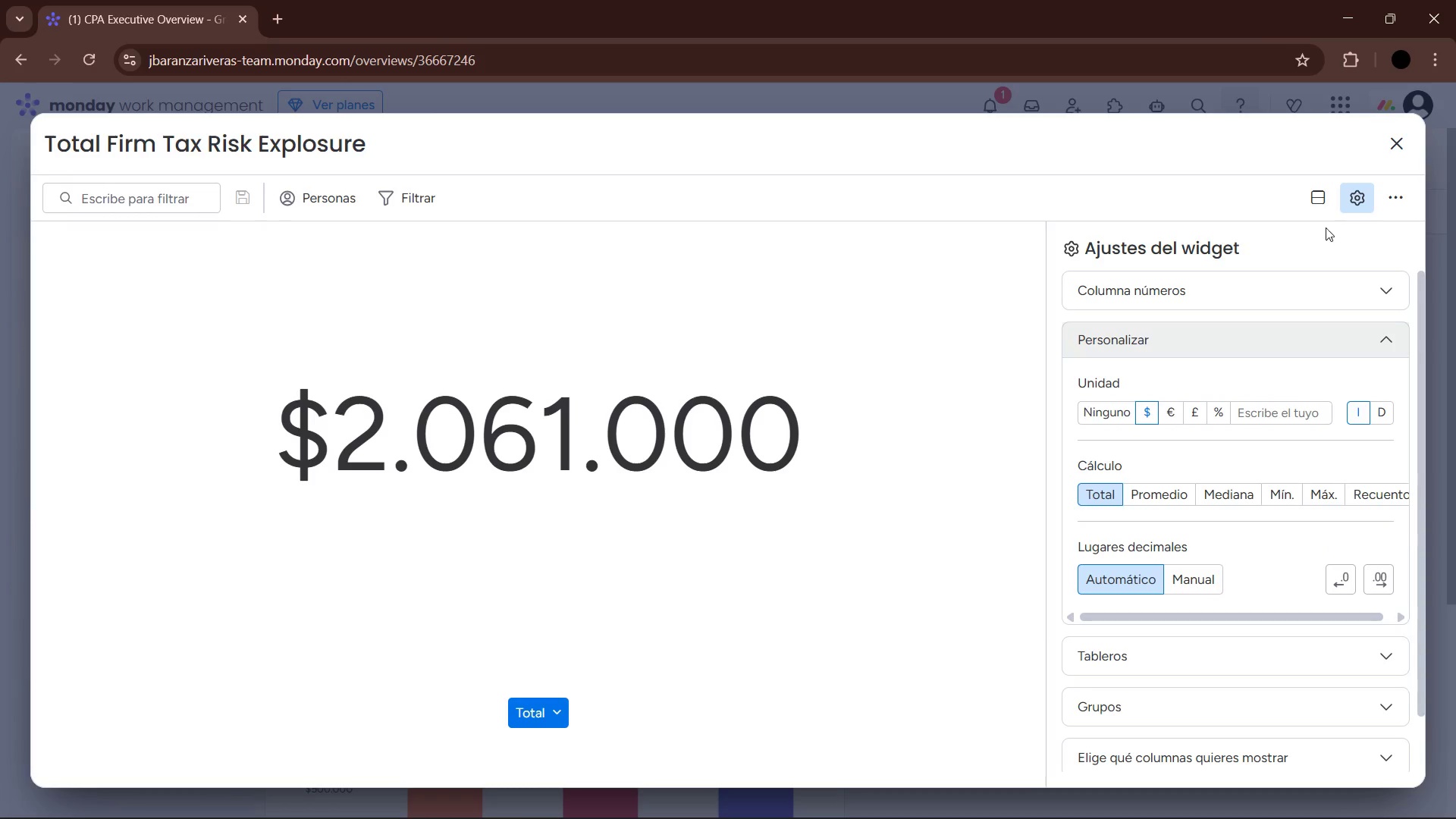 
left_click([1392, 151])
 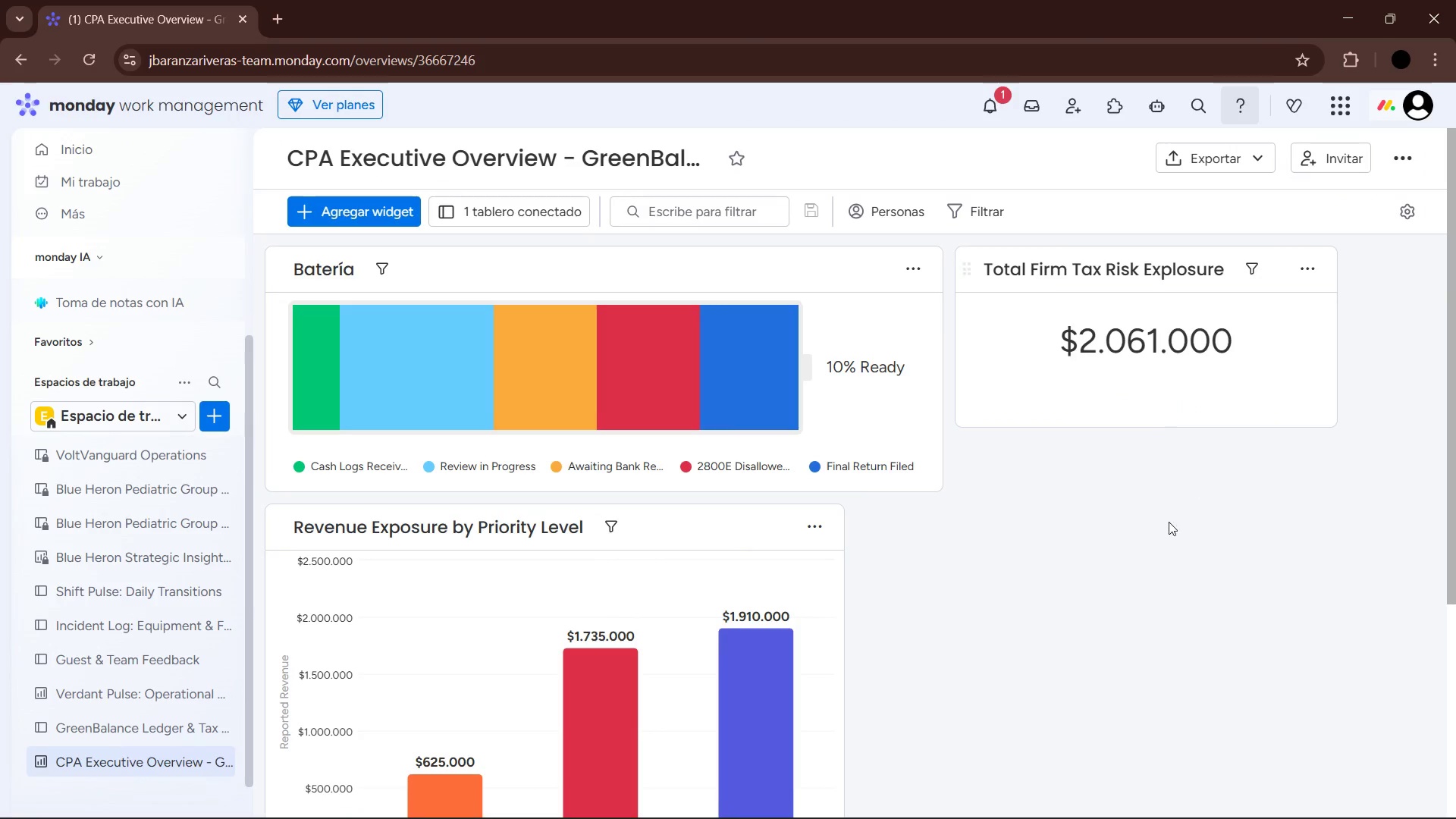 
left_click([1138, 573])
 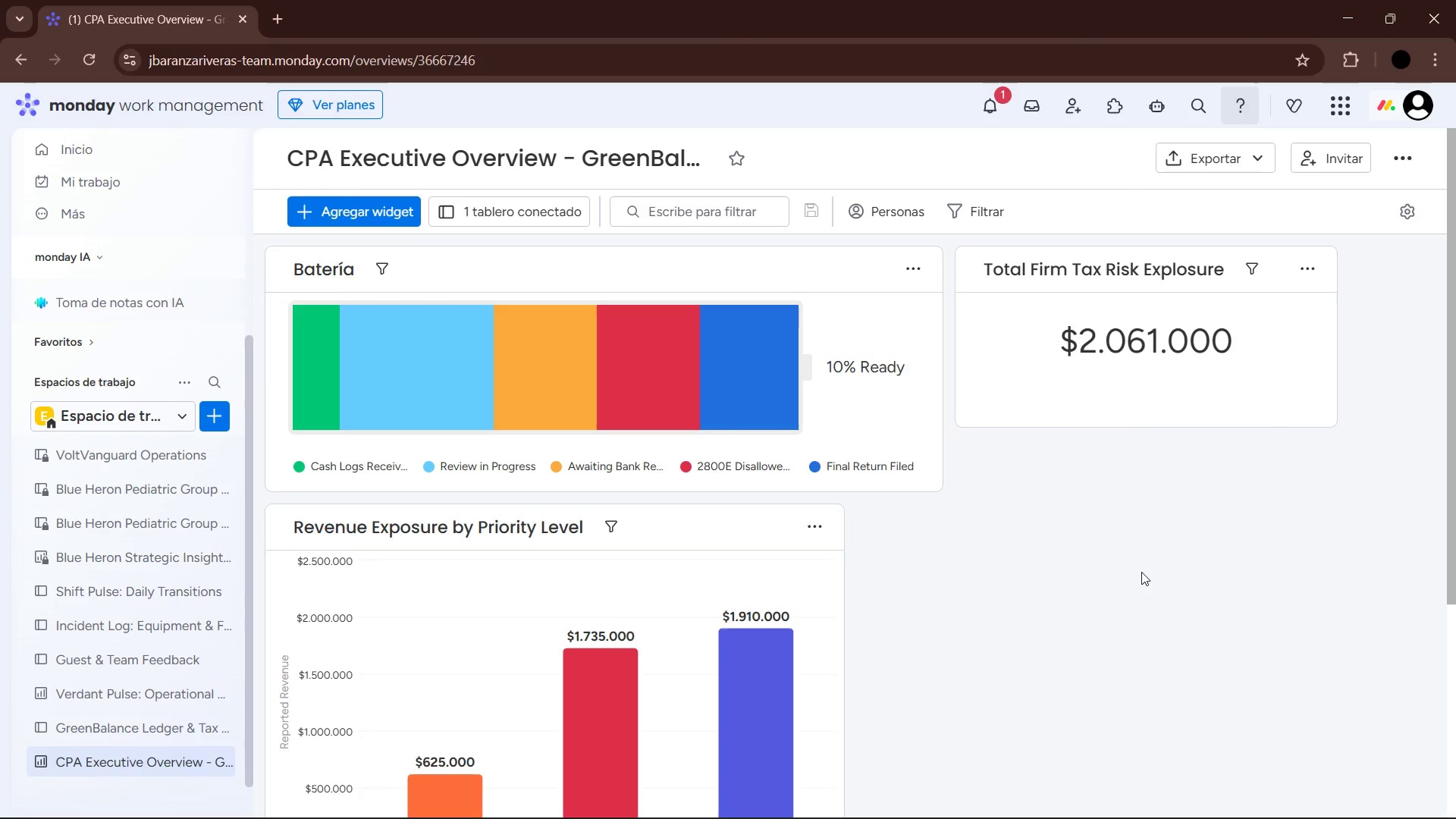 
scroll: coordinate [1134, 589], scroll_direction: down, amount: 2.0
 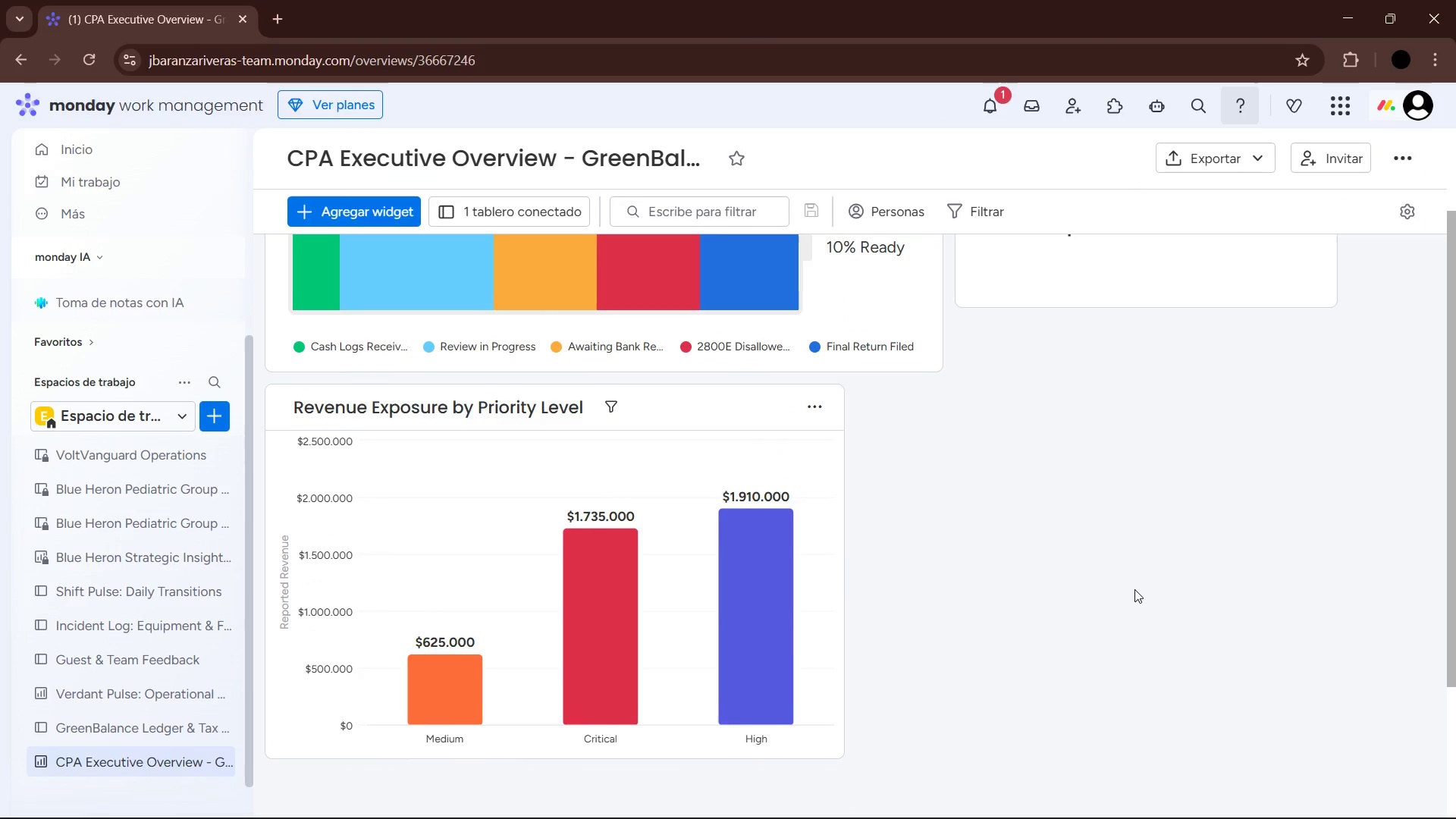 
scroll: coordinate [1139, 571], scroll_direction: up, amount: 6.0
 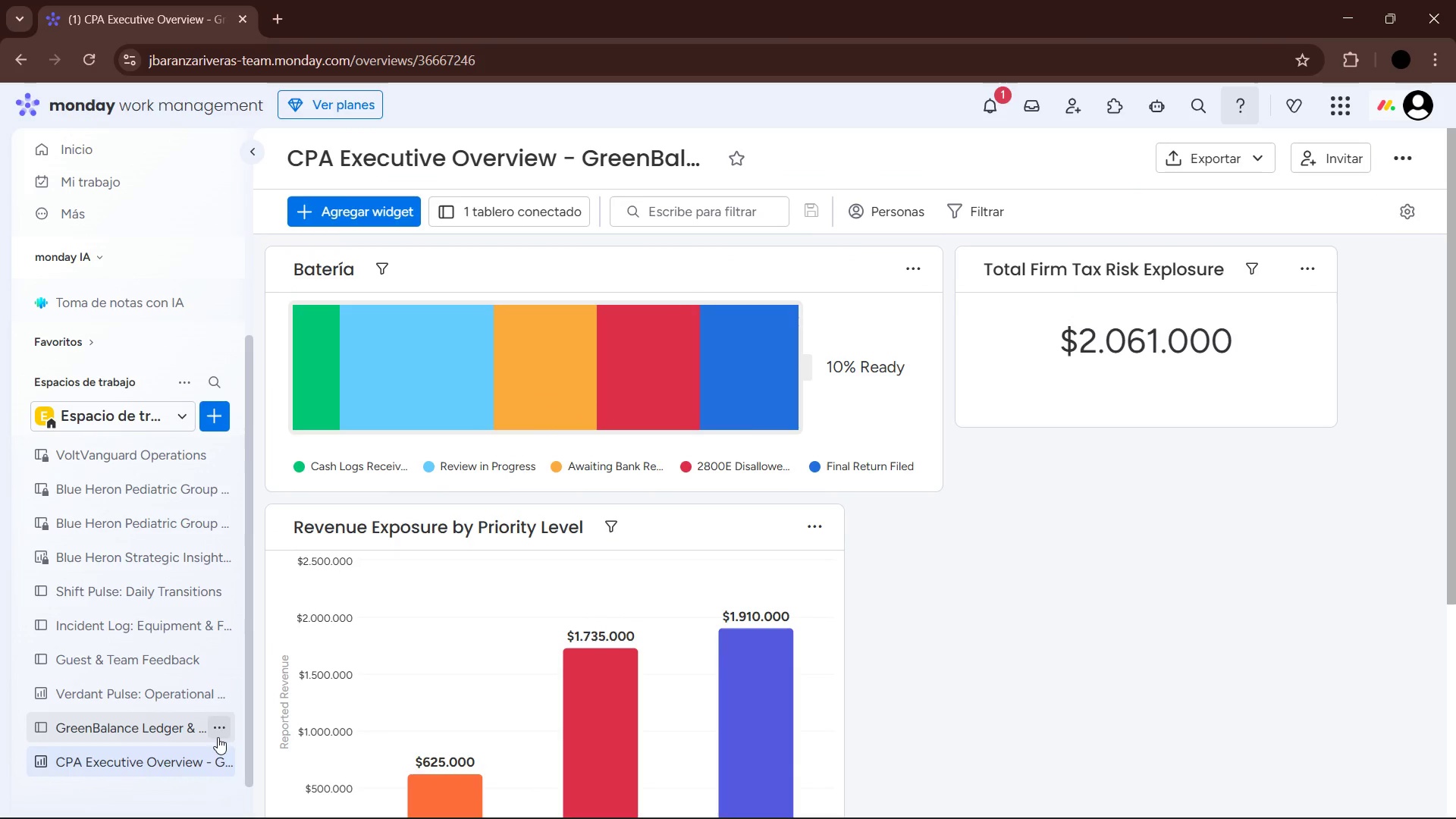 
left_click([176, 726])
 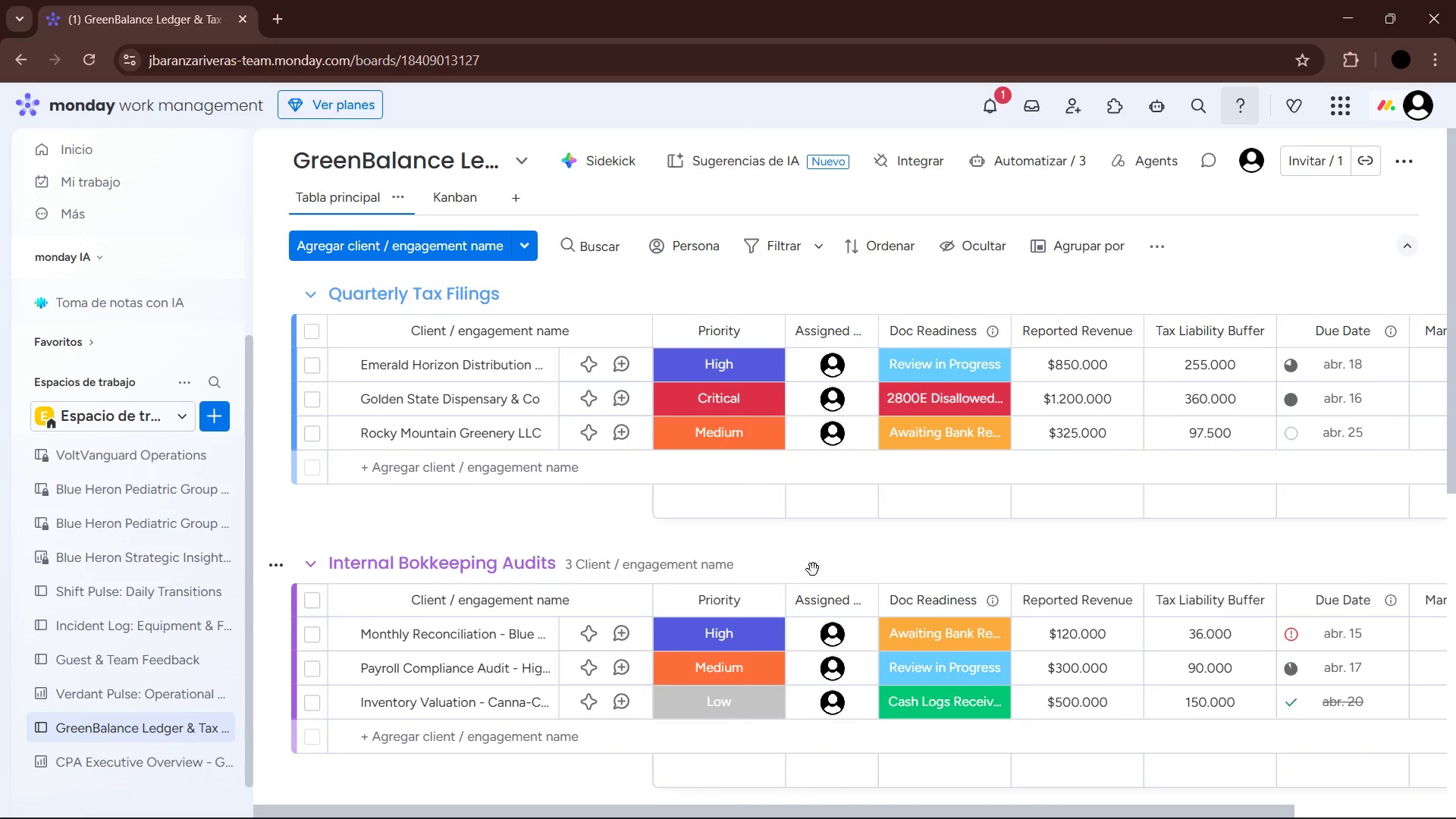 
scroll: coordinate [812, 563], scroll_direction: down, amount: 8.0
 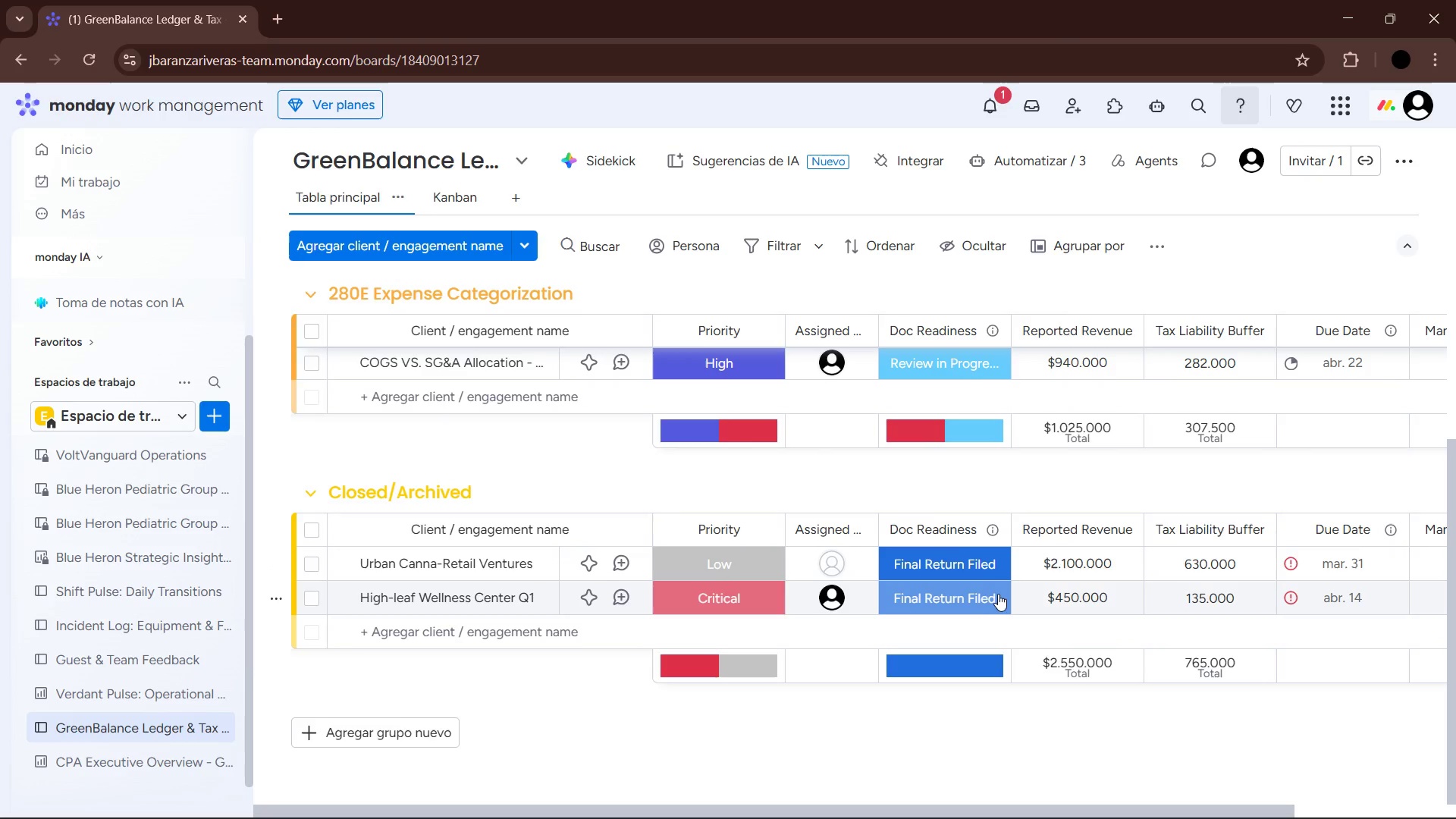 
wait(7.71)
 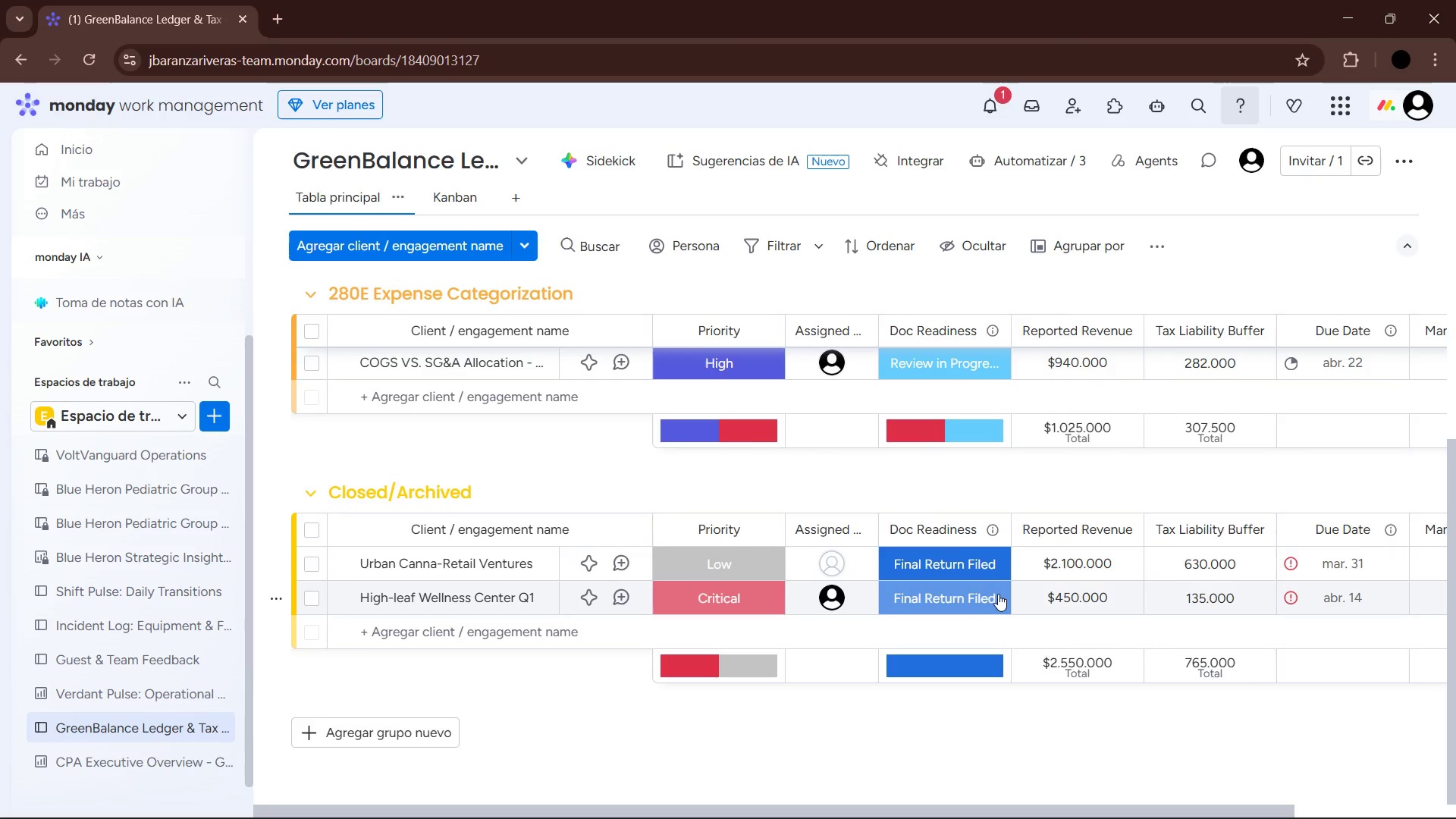 
left_click_drag(start_coordinate=[940, 808], to_coordinate=[1247, 799])
 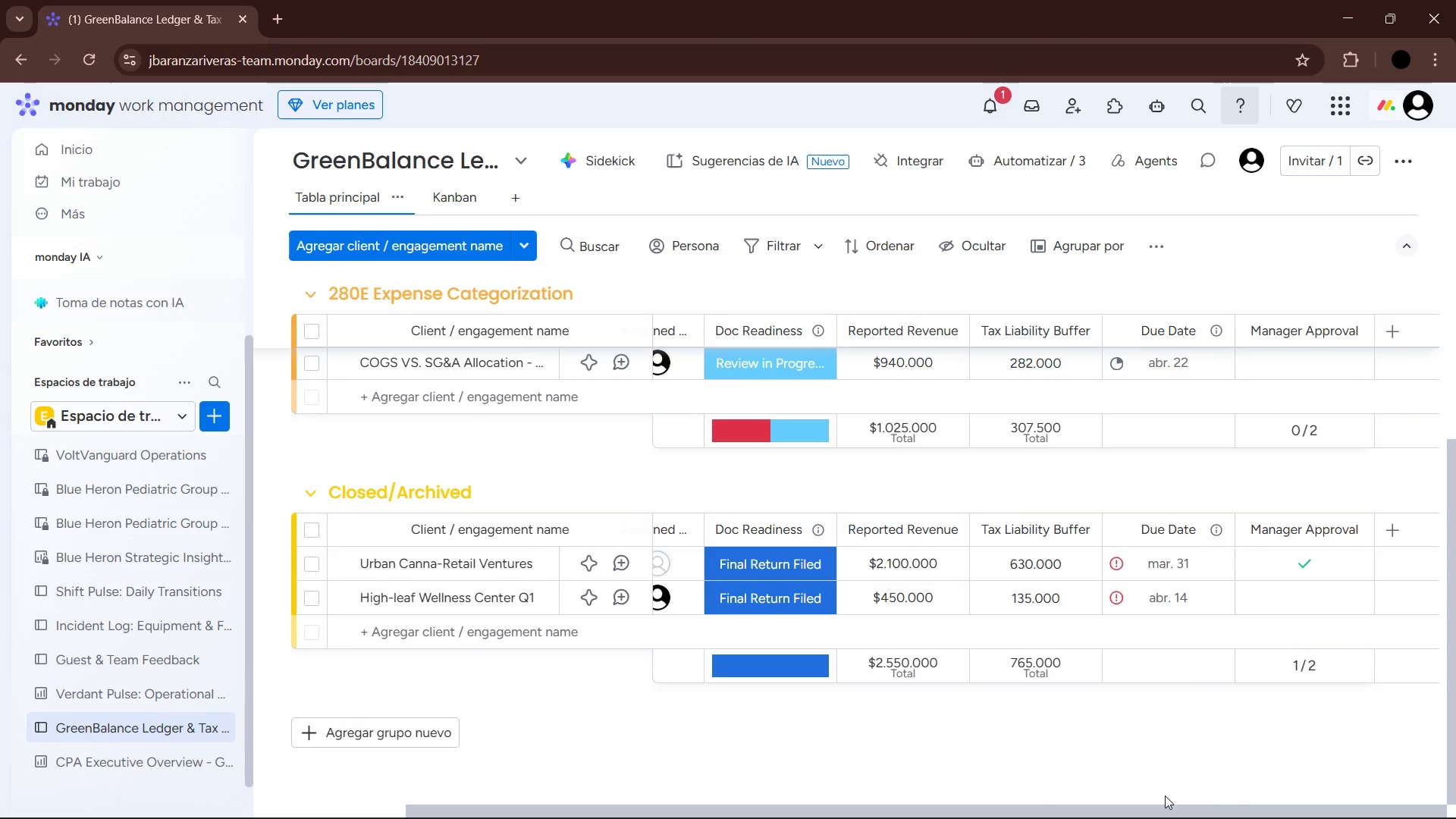 
left_click([1289, 605])
 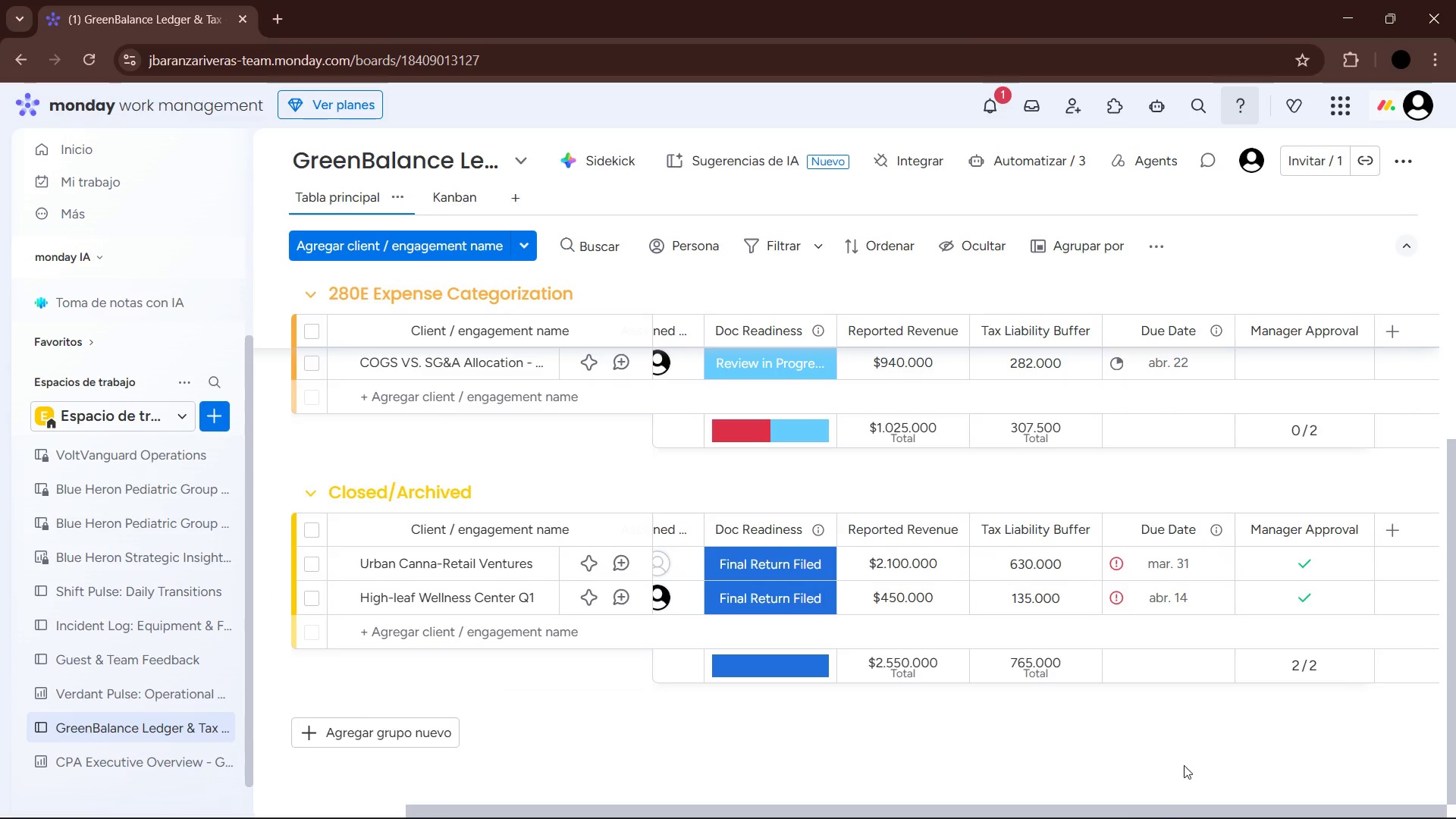 
left_click_drag(start_coordinate=[1106, 809], to_coordinate=[880, 801])
 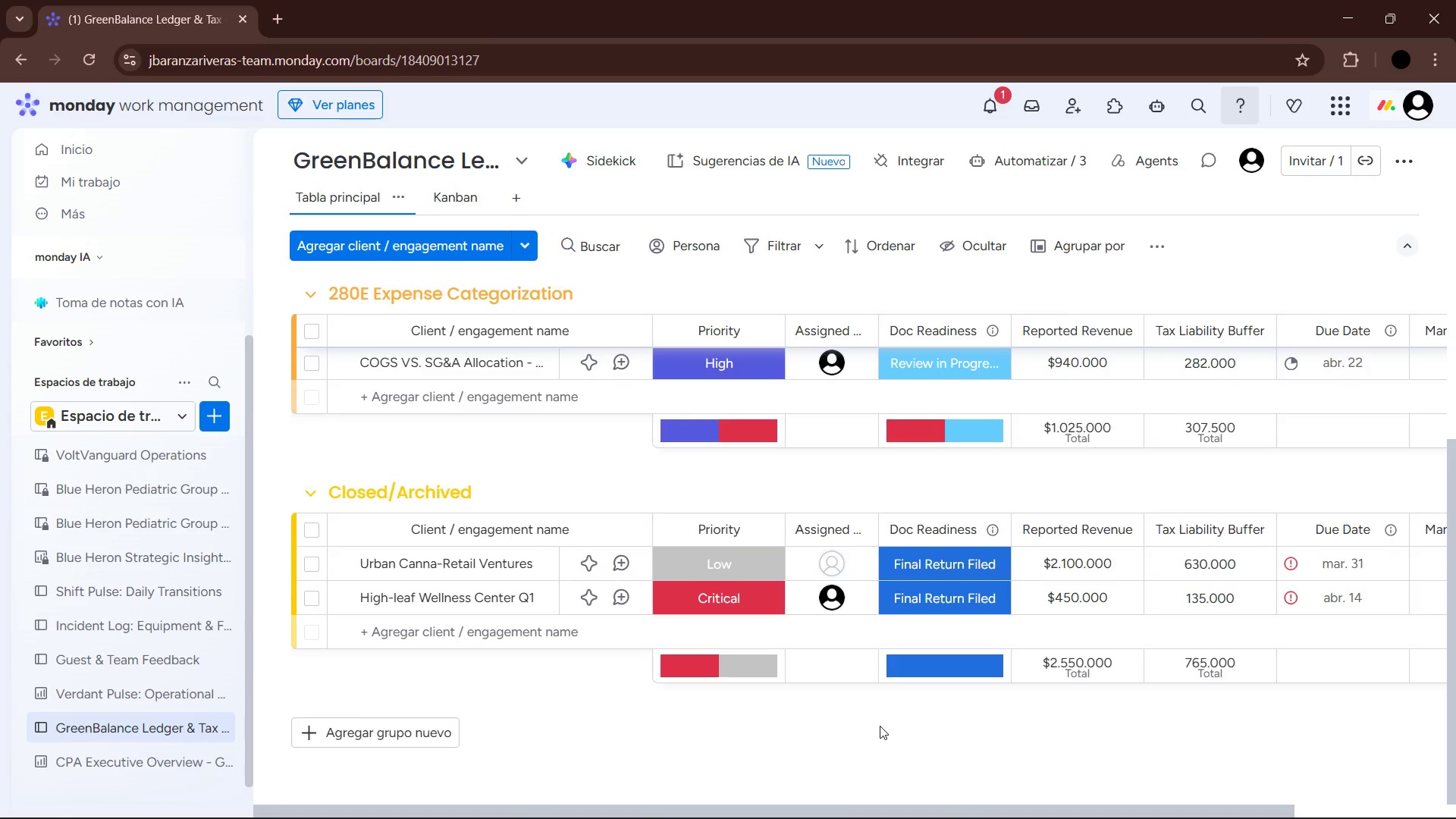 
wait(12.47)
 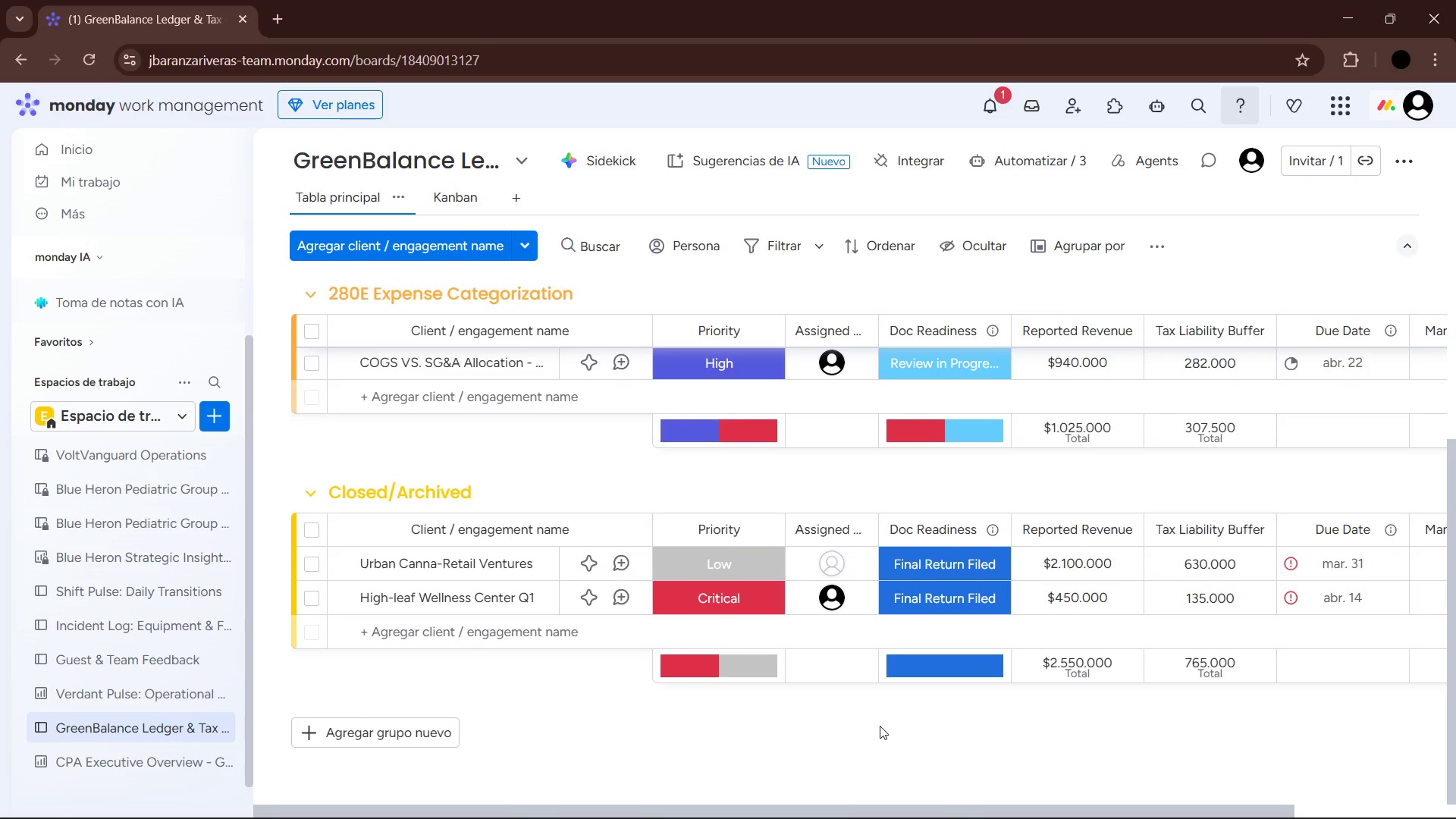 
scroll: coordinate [979, 494], scroll_direction: up, amount: 10.0
 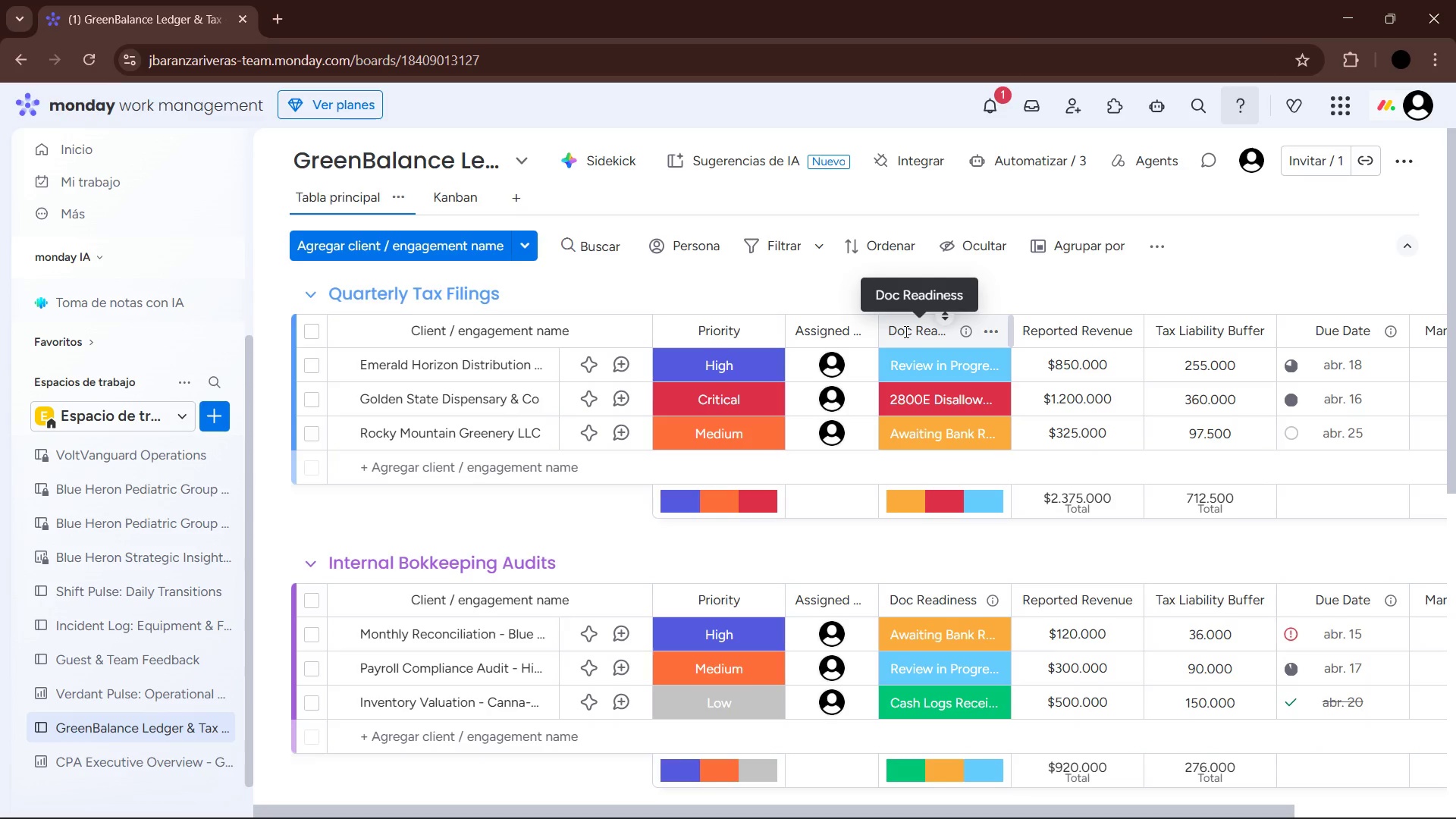 
wait(14.05)
 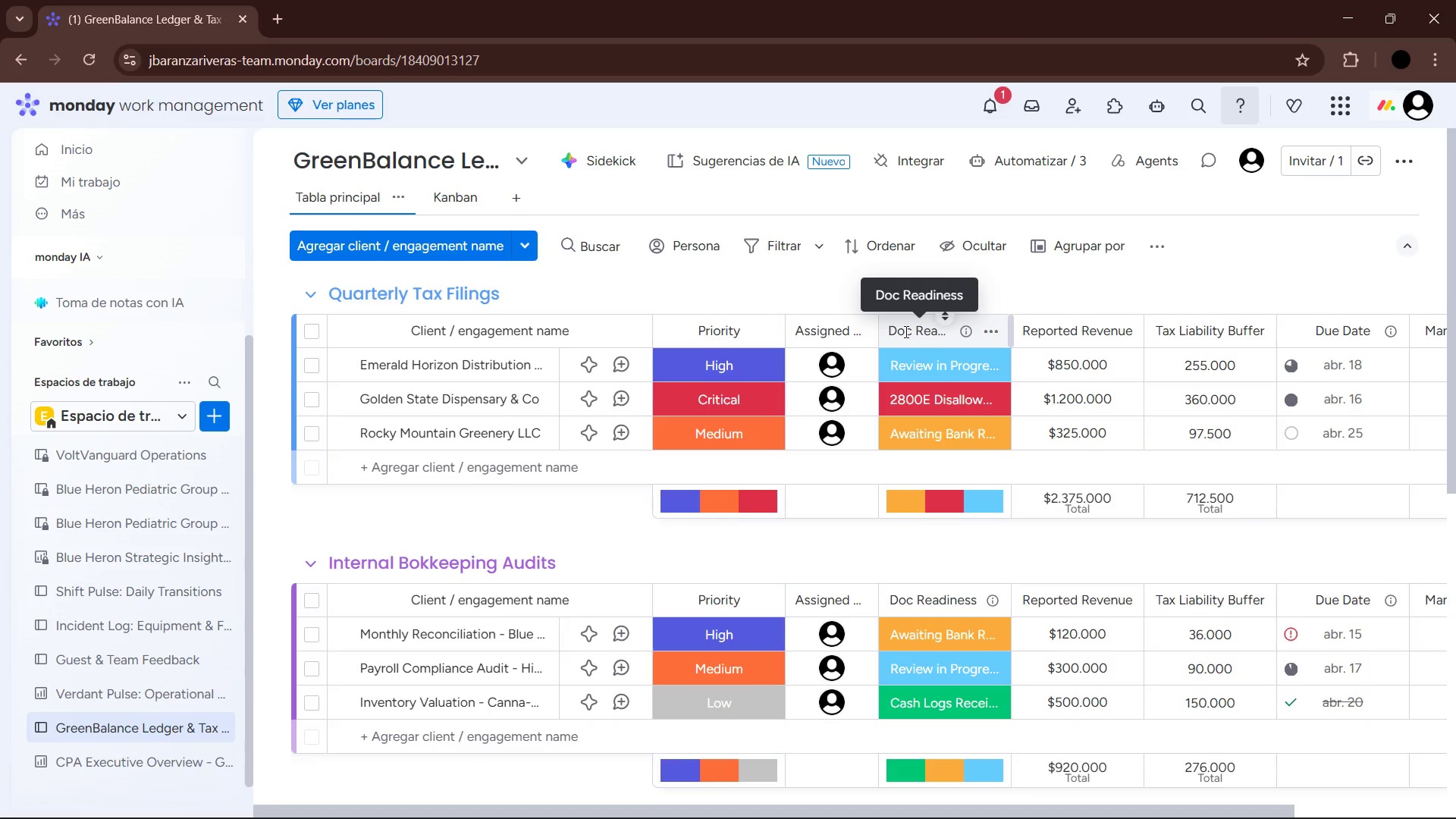 
scroll: coordinate [962, 513], scroll_direction: down, amount: 7.0
 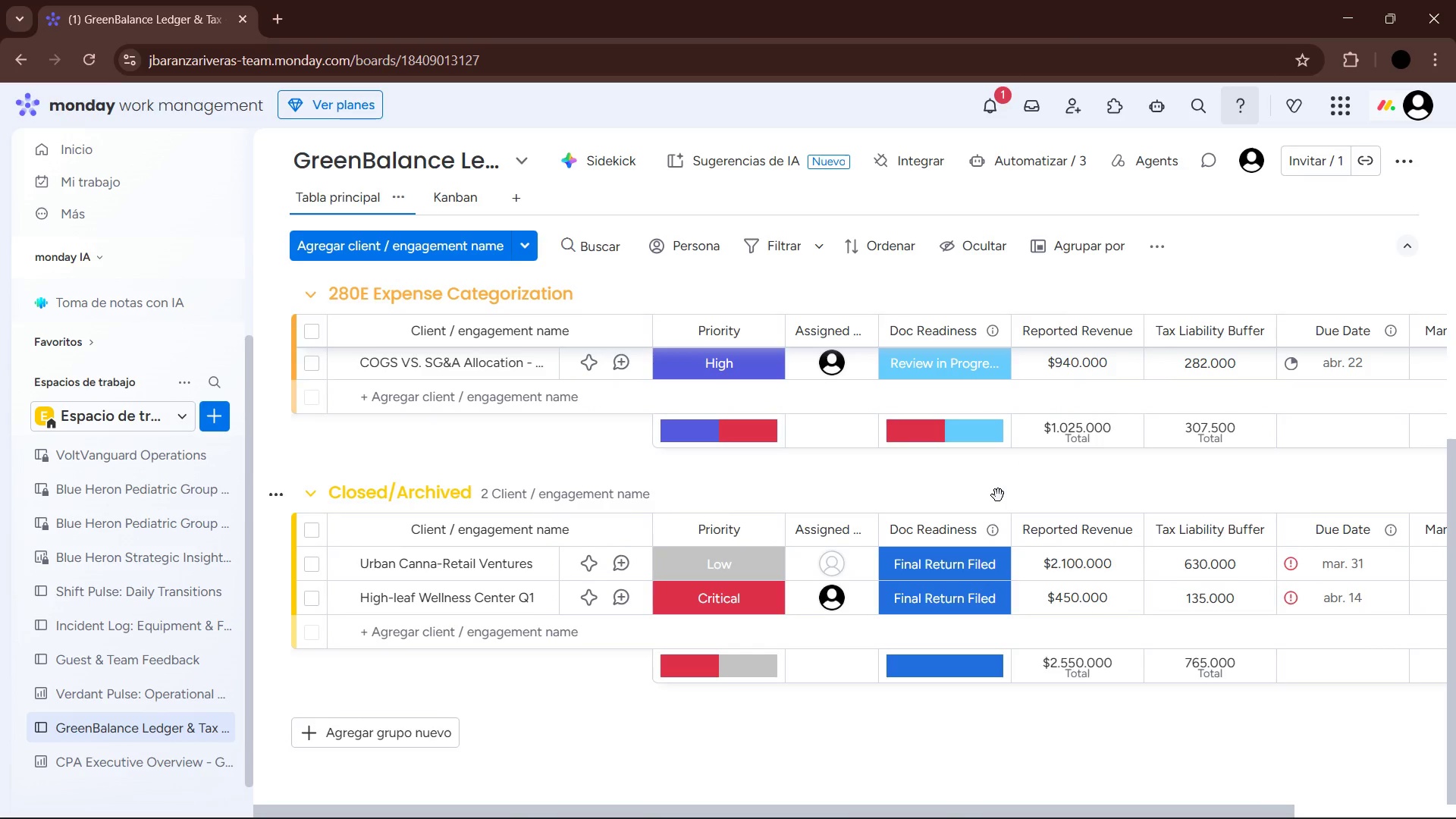 
wait(12.63)
 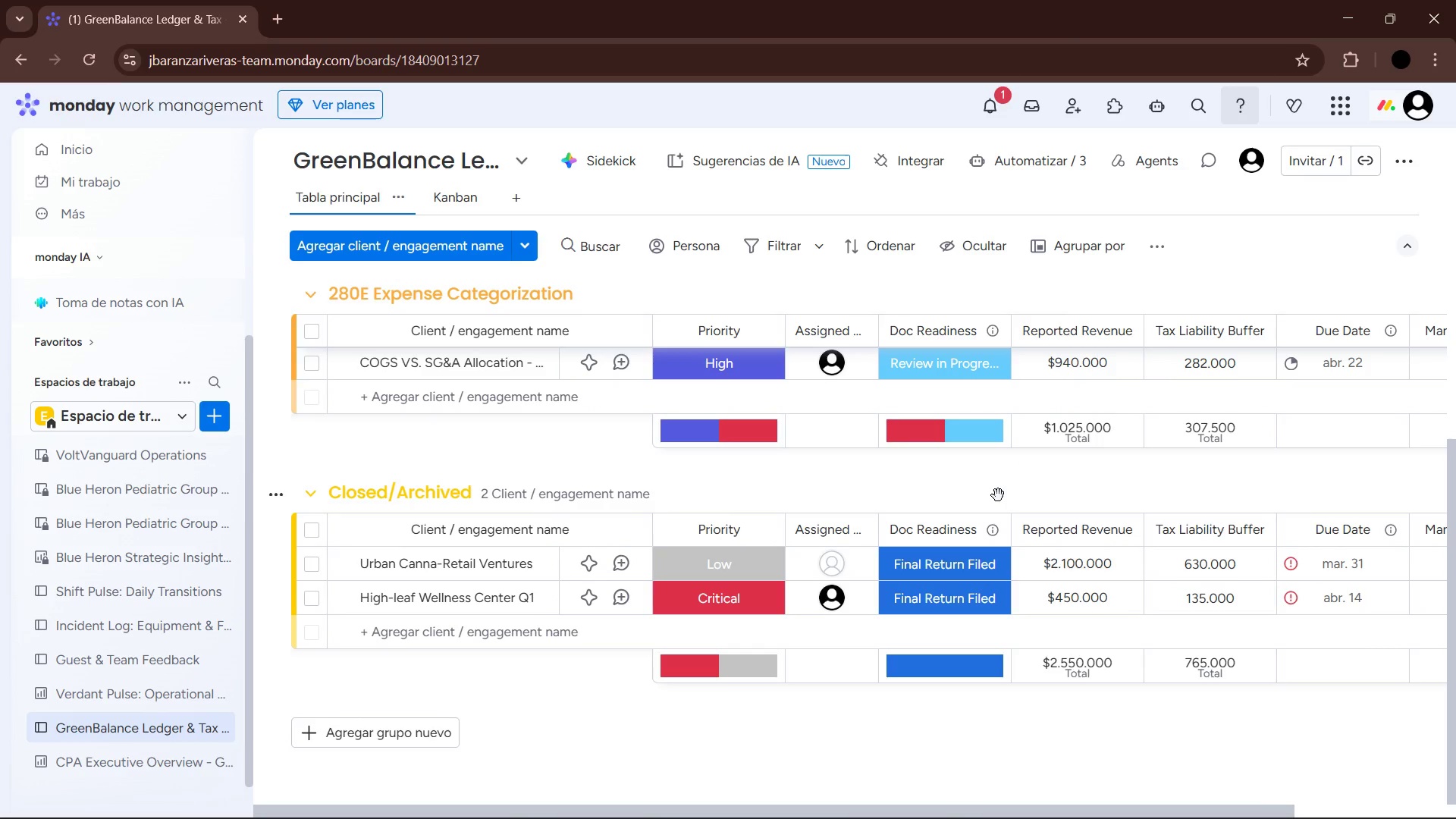 
left_click_drag(start_coordinate=[1095, 805], to_coordinate=[1277, 784])
 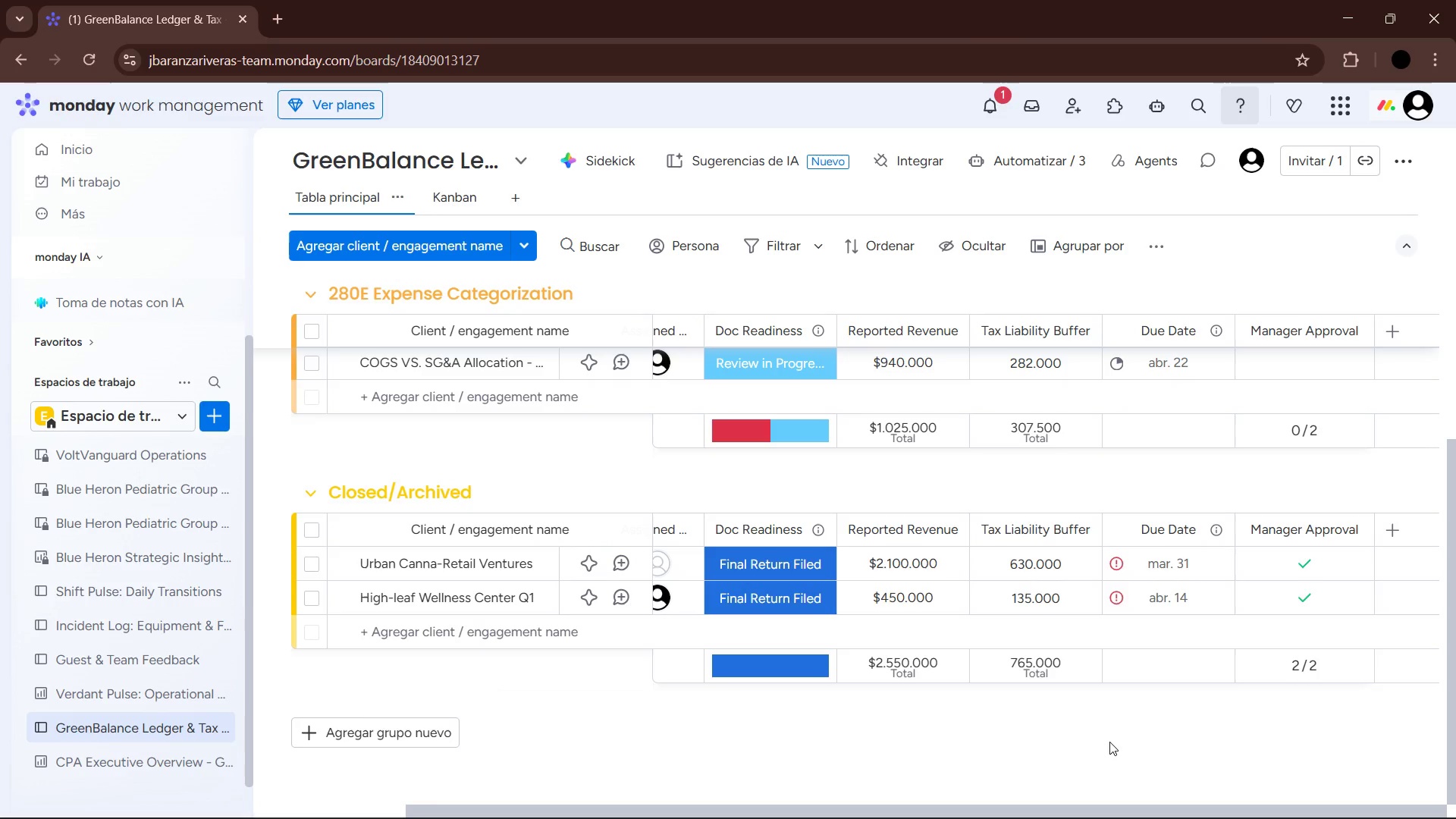 
wait(30.7)
 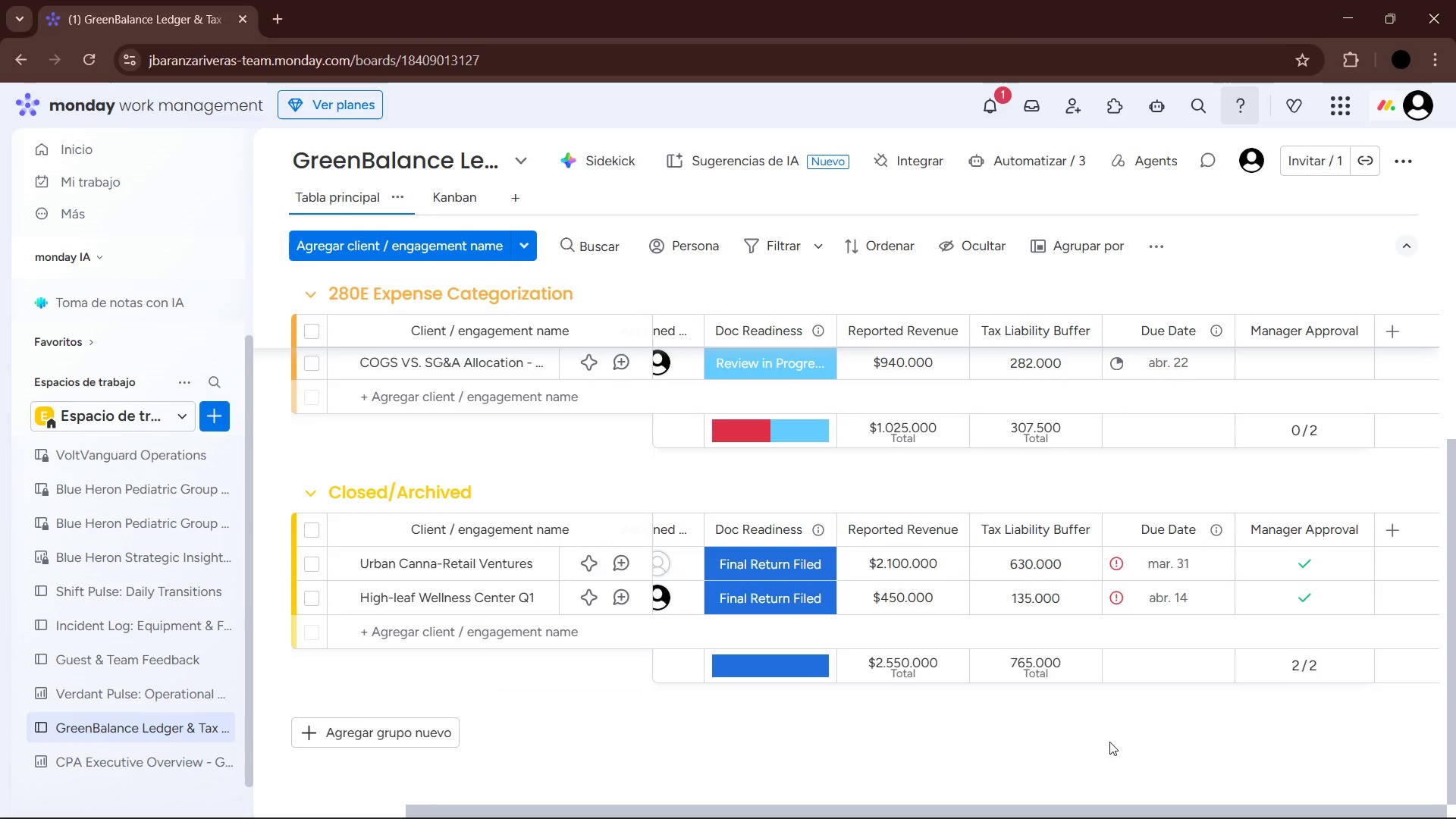 
scroll: coordinate [974, 589], scroll_direction: up, amount: 8.0
 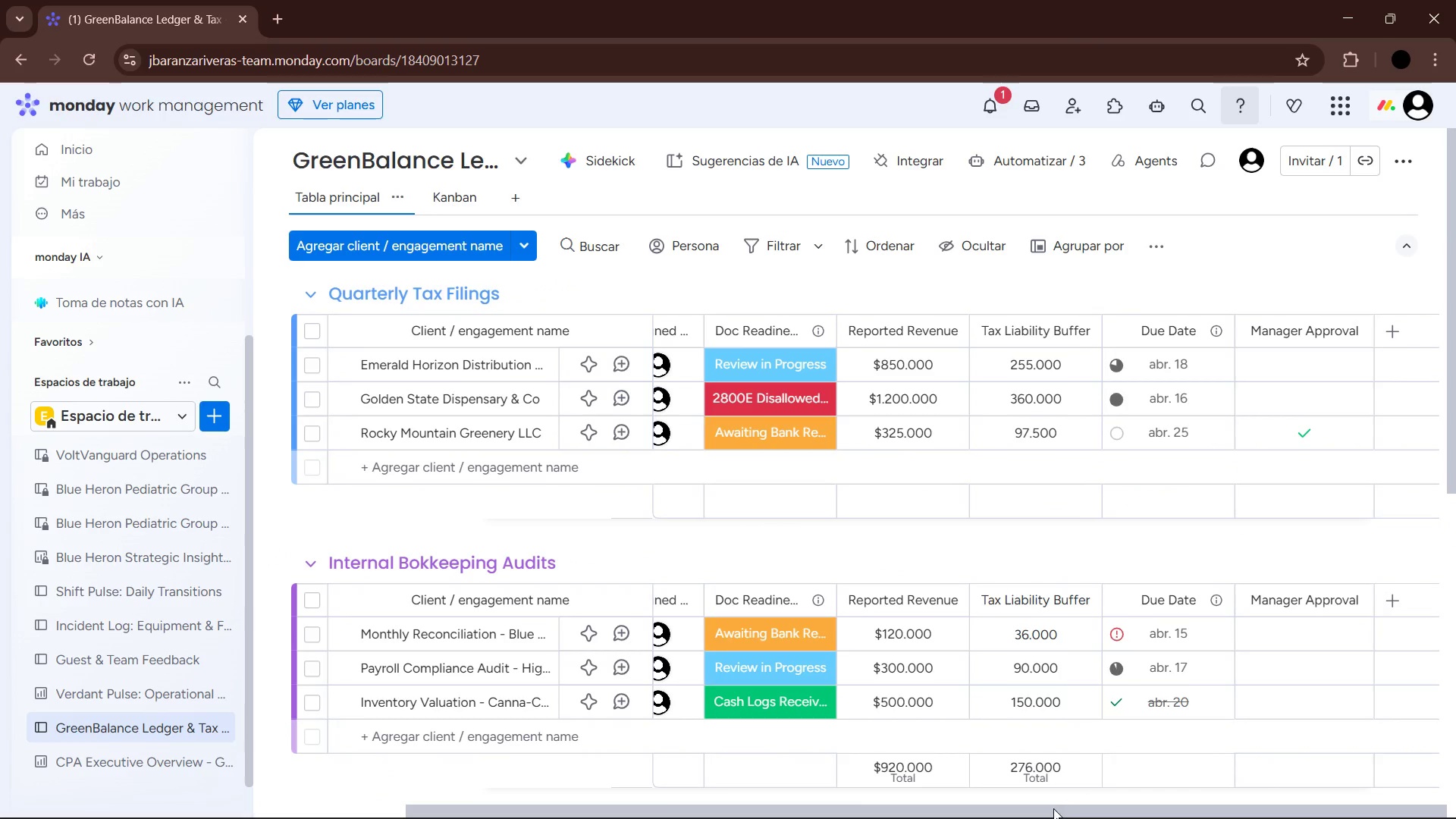 
left_click_drag(start_coordinate=[1055, 812], to_coordinate=[830, 791])
 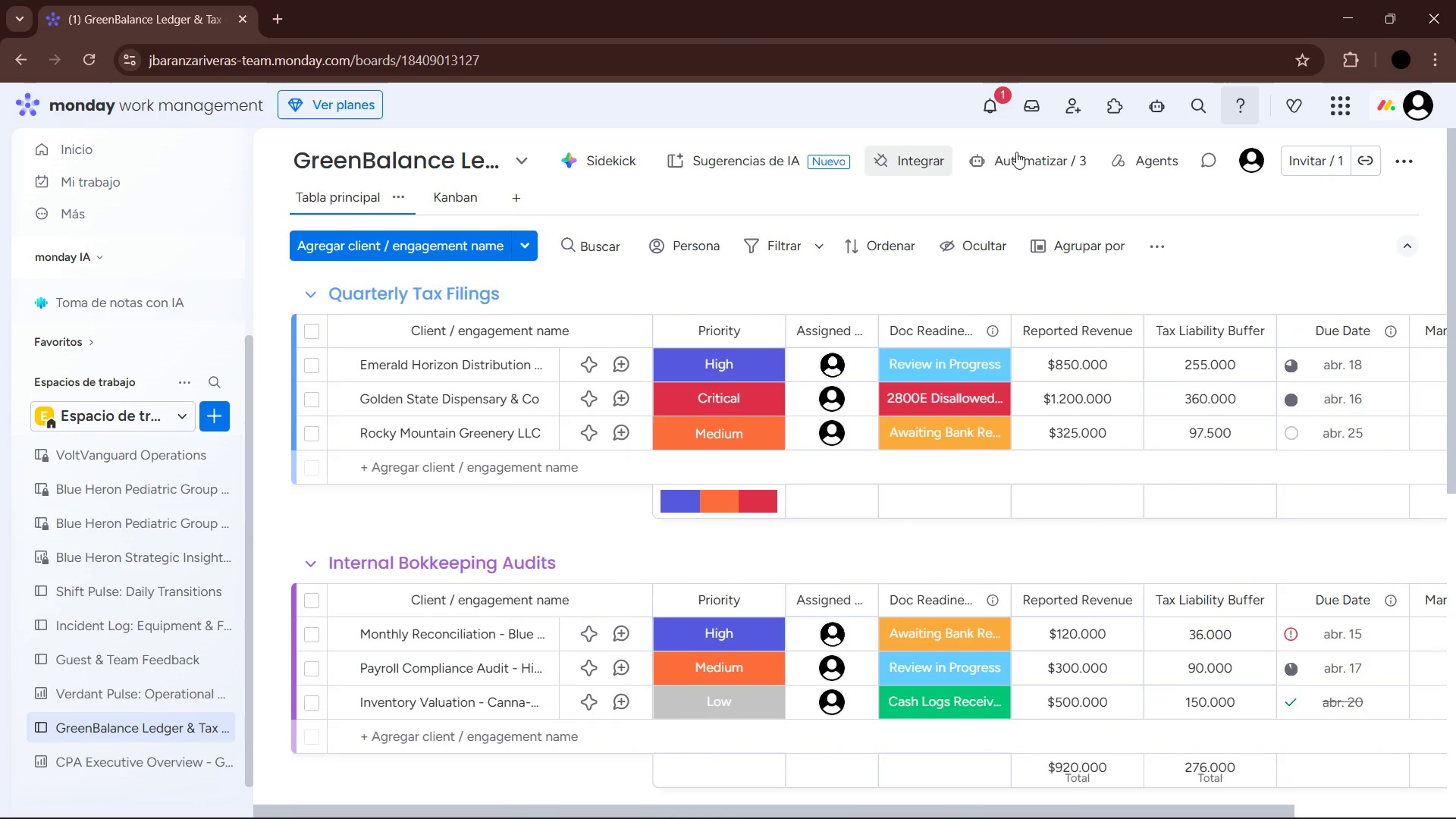 
left_click([1036, 164])
 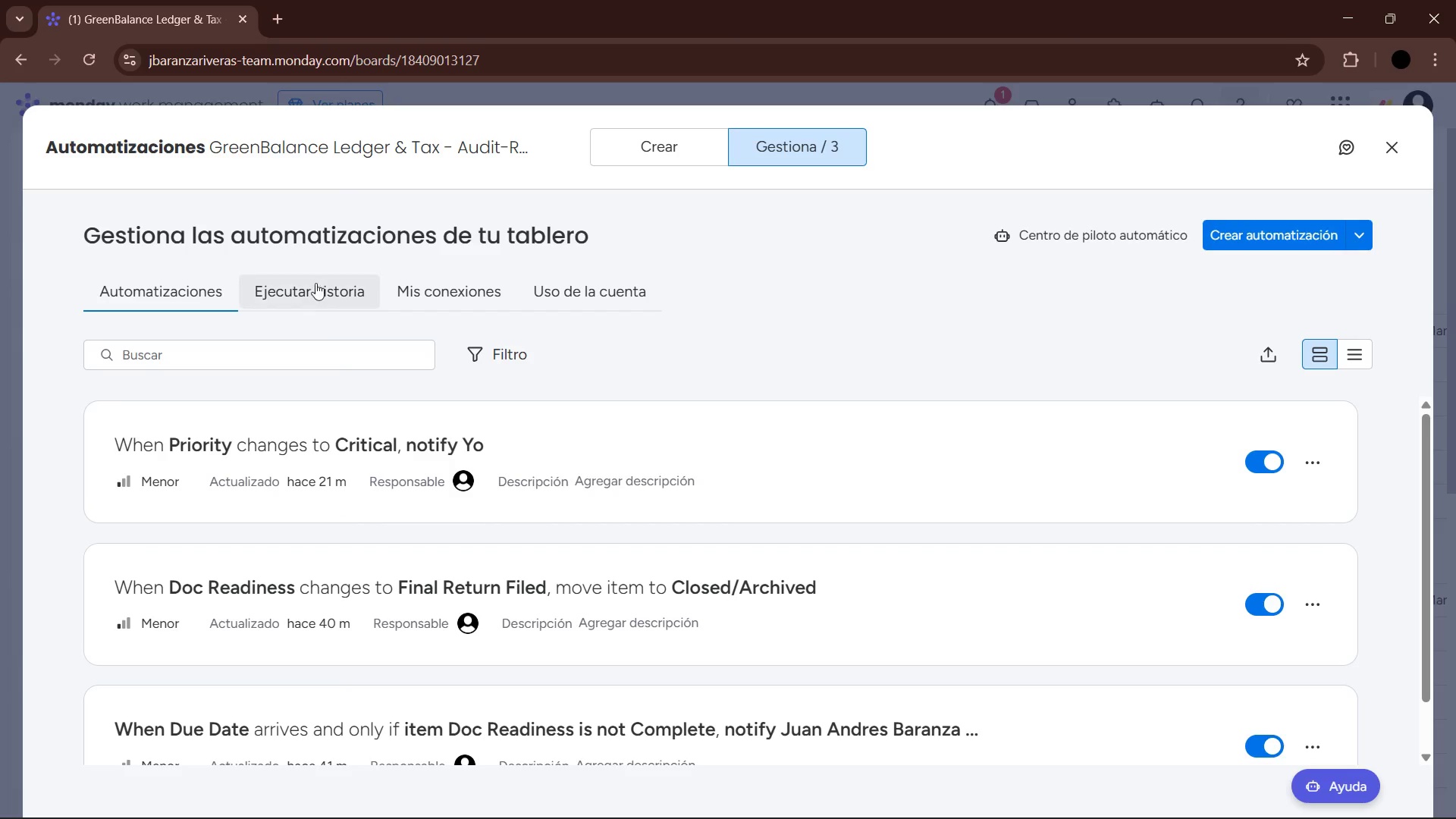 
left_click([708, 160])
 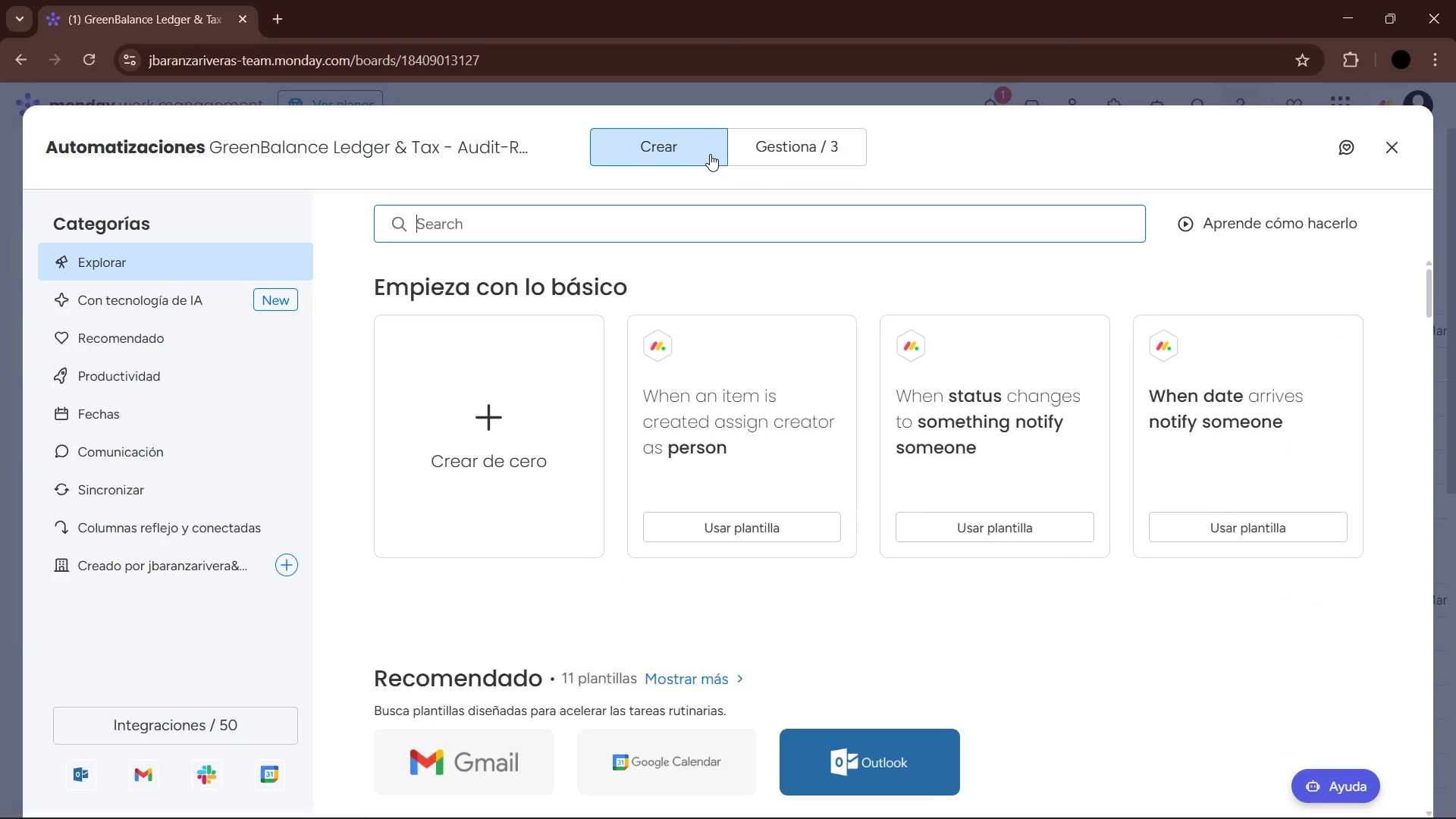 
left_click([528, 433])
 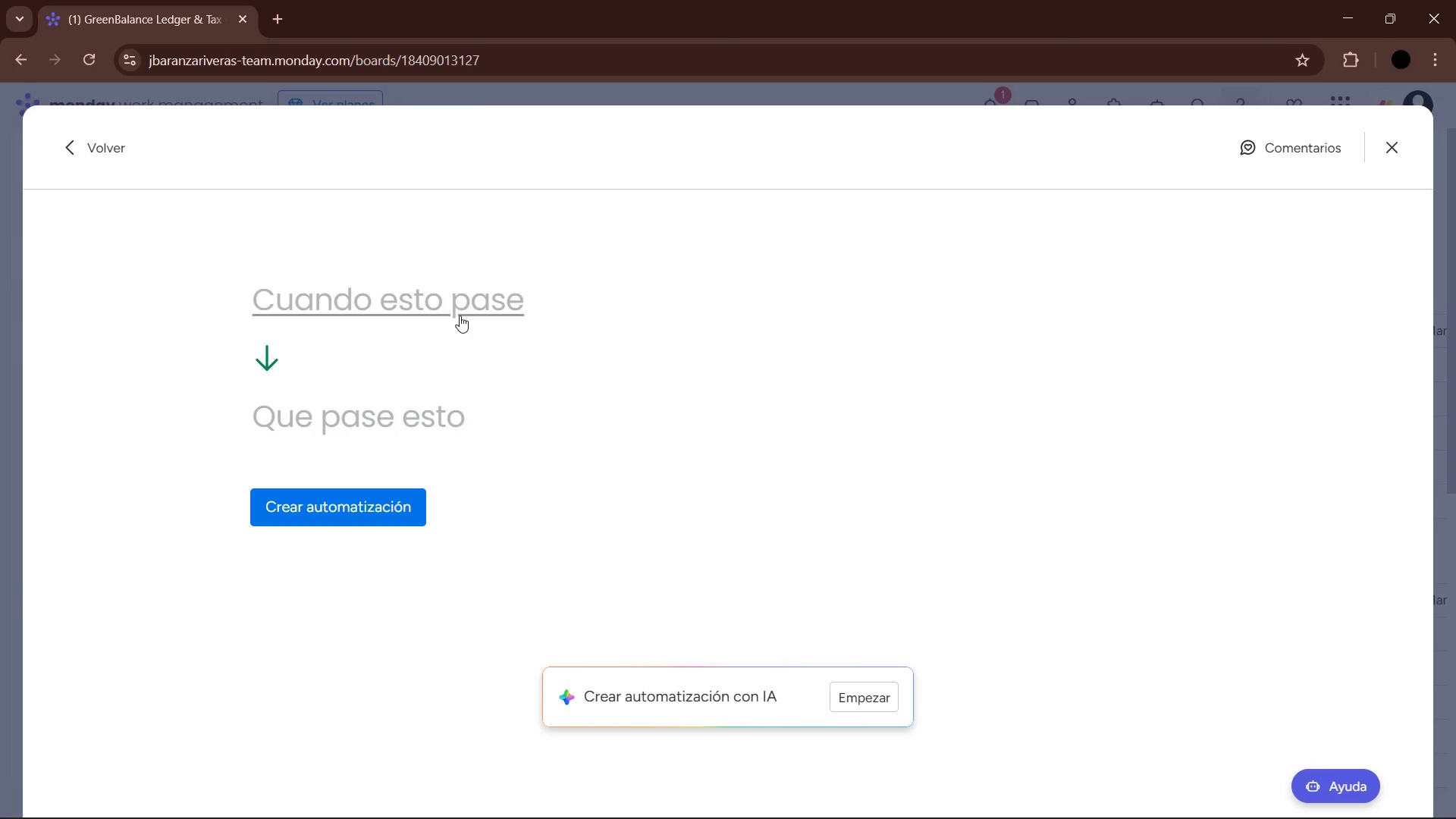 
left_click([460, 315])
 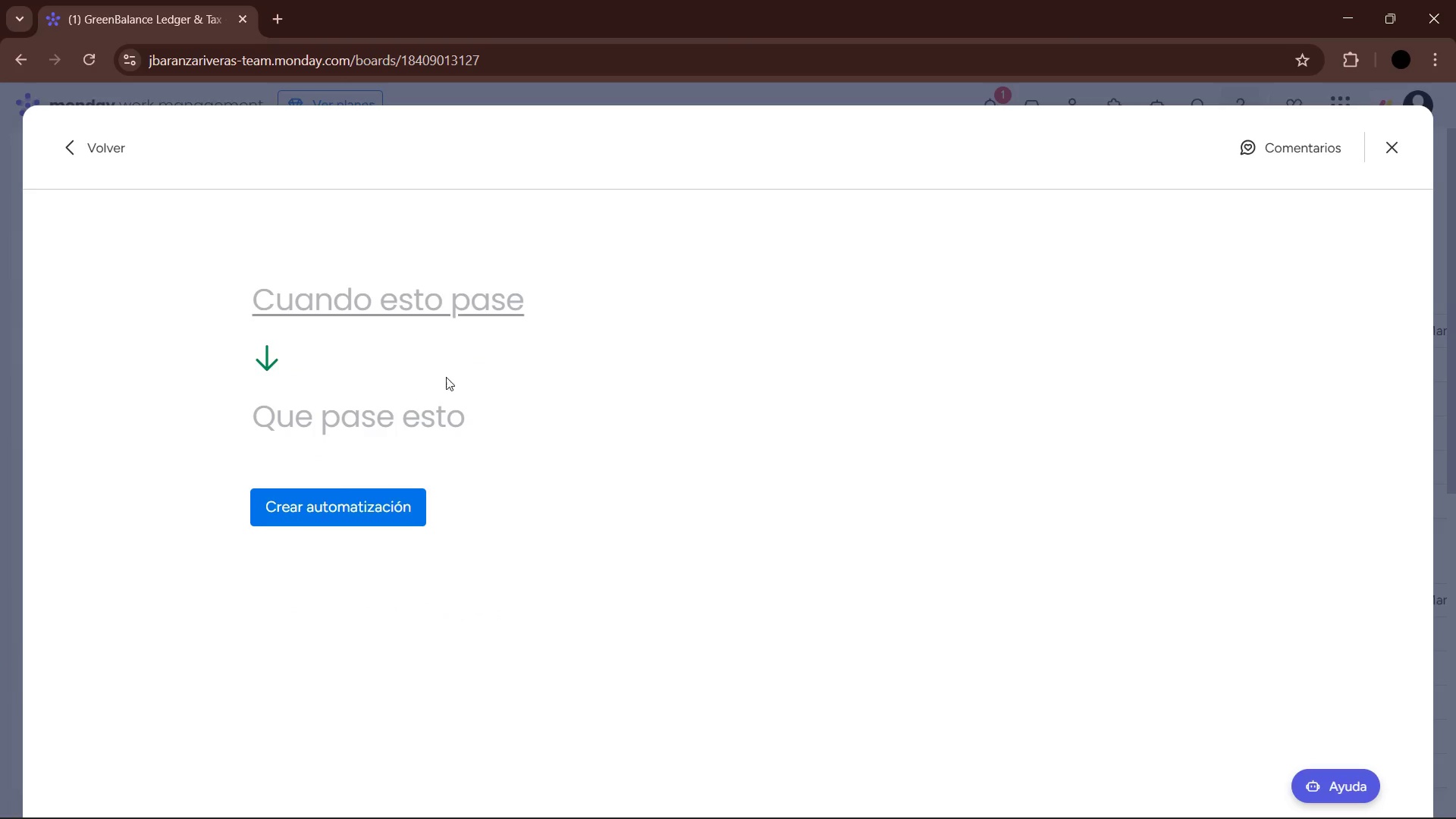 
left_click([451, 309])
 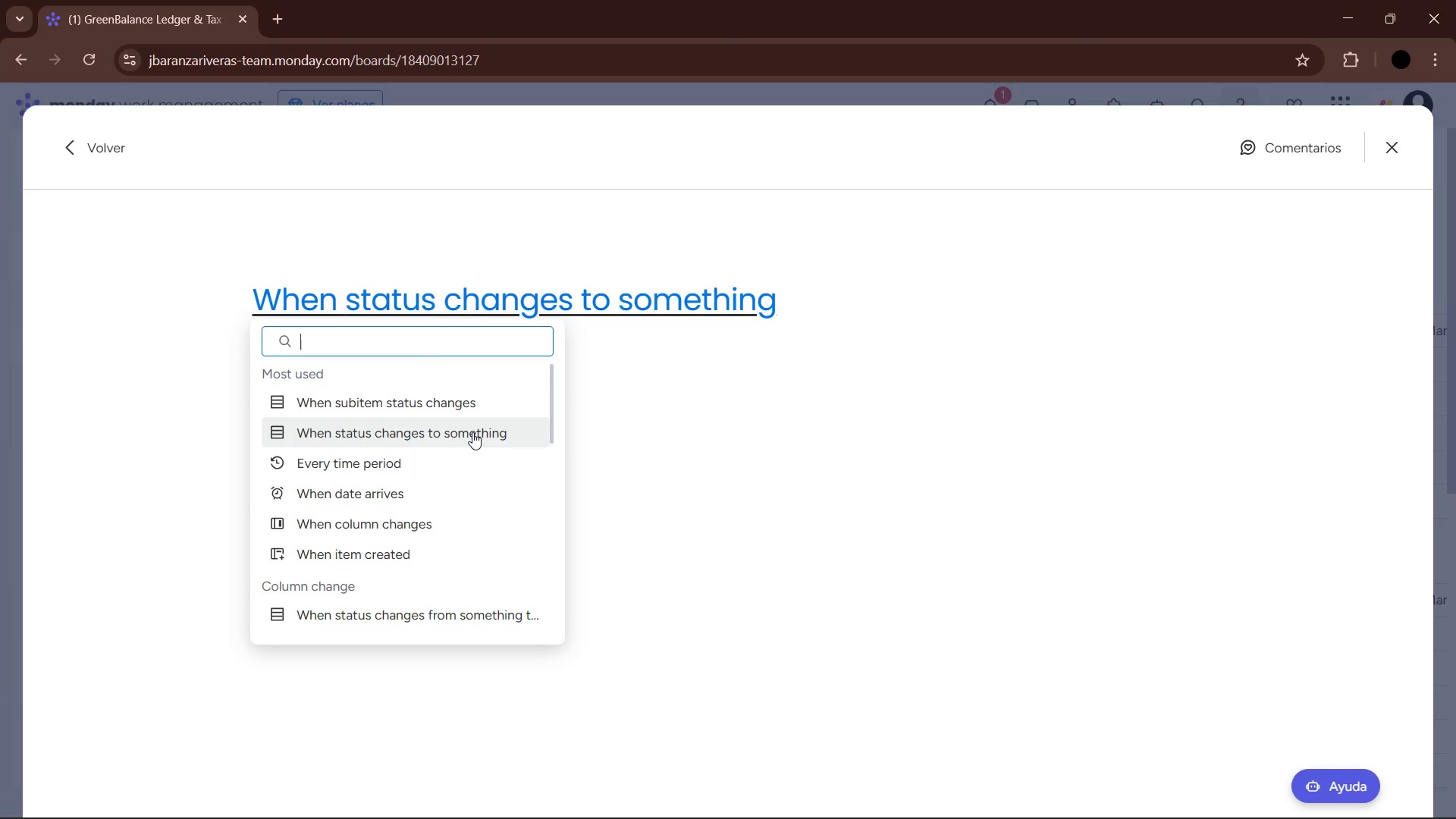 
left_click([472, 432])
 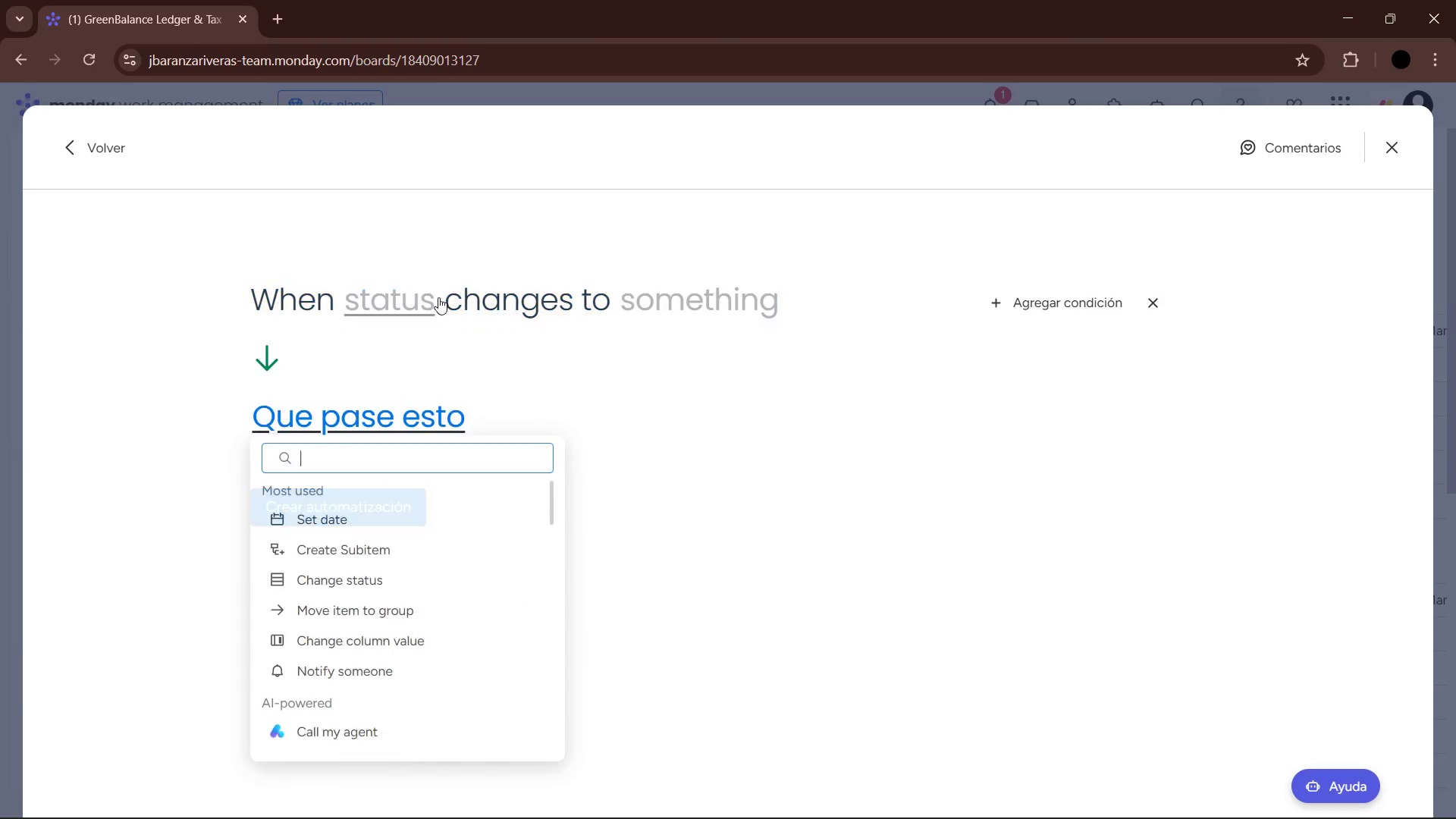 
left_click([423, 301])
 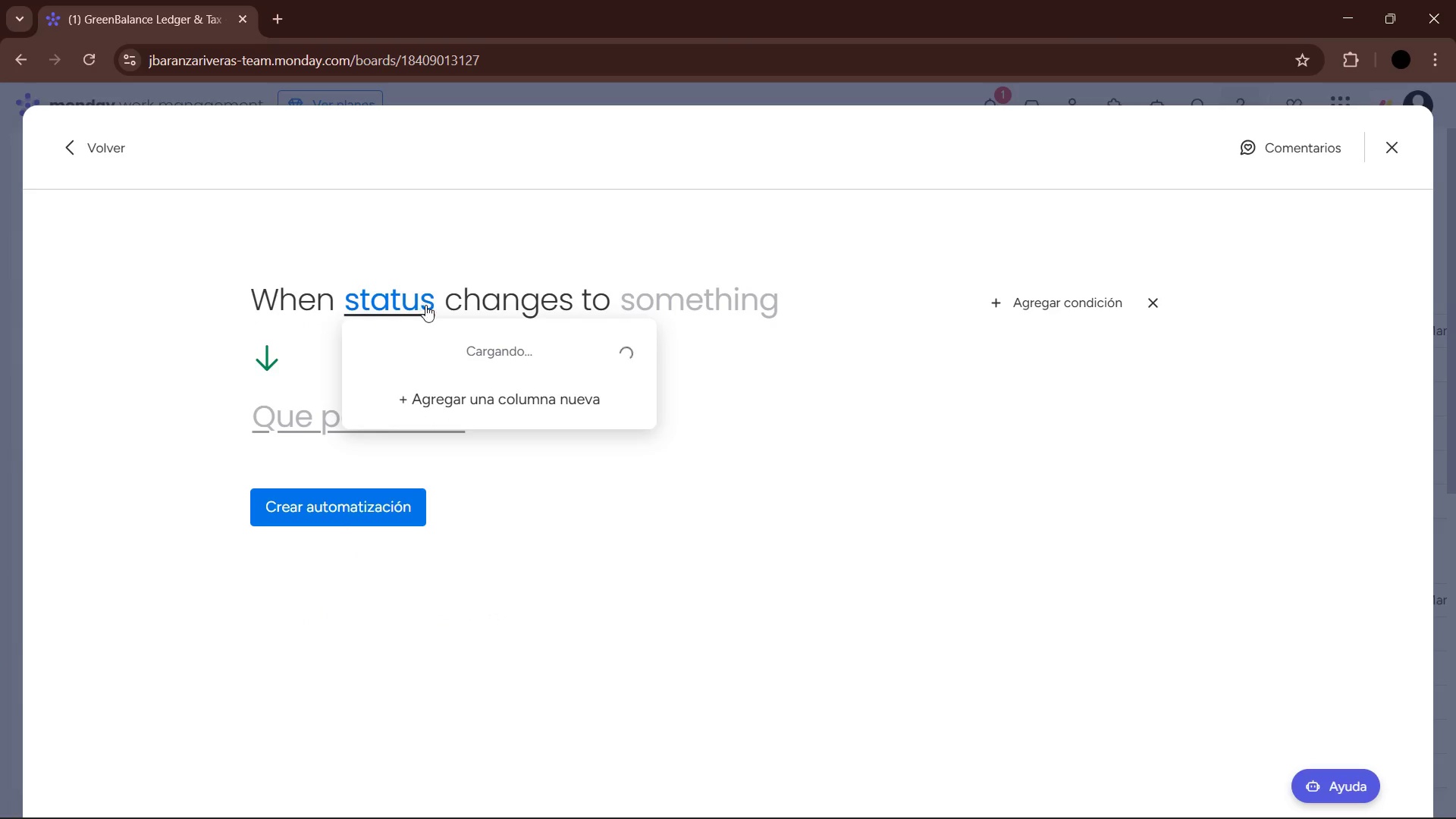 
mouse_move([478, 357])
 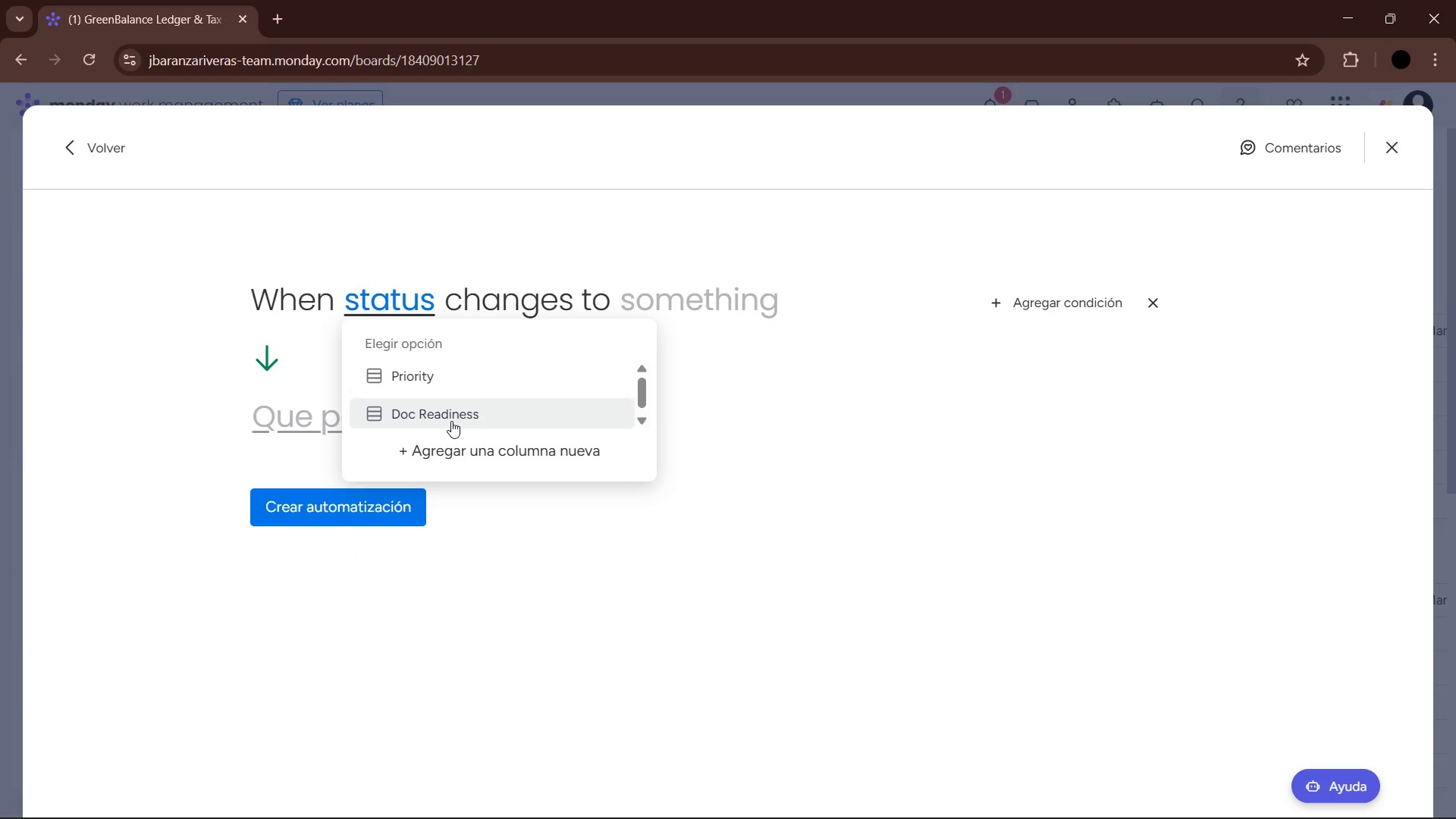 
left_click([451, 421])
 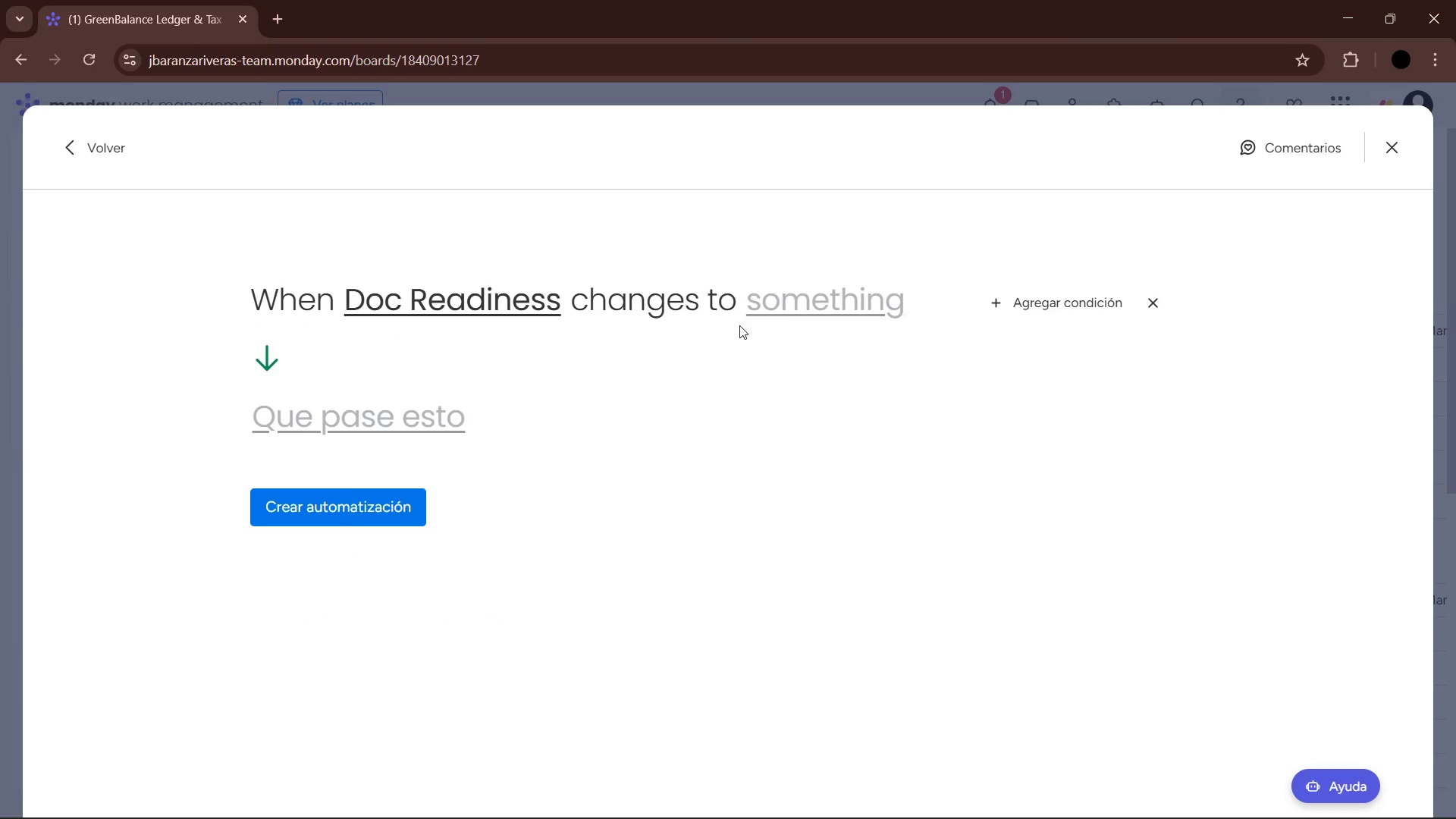 
left_click([799, 312])
 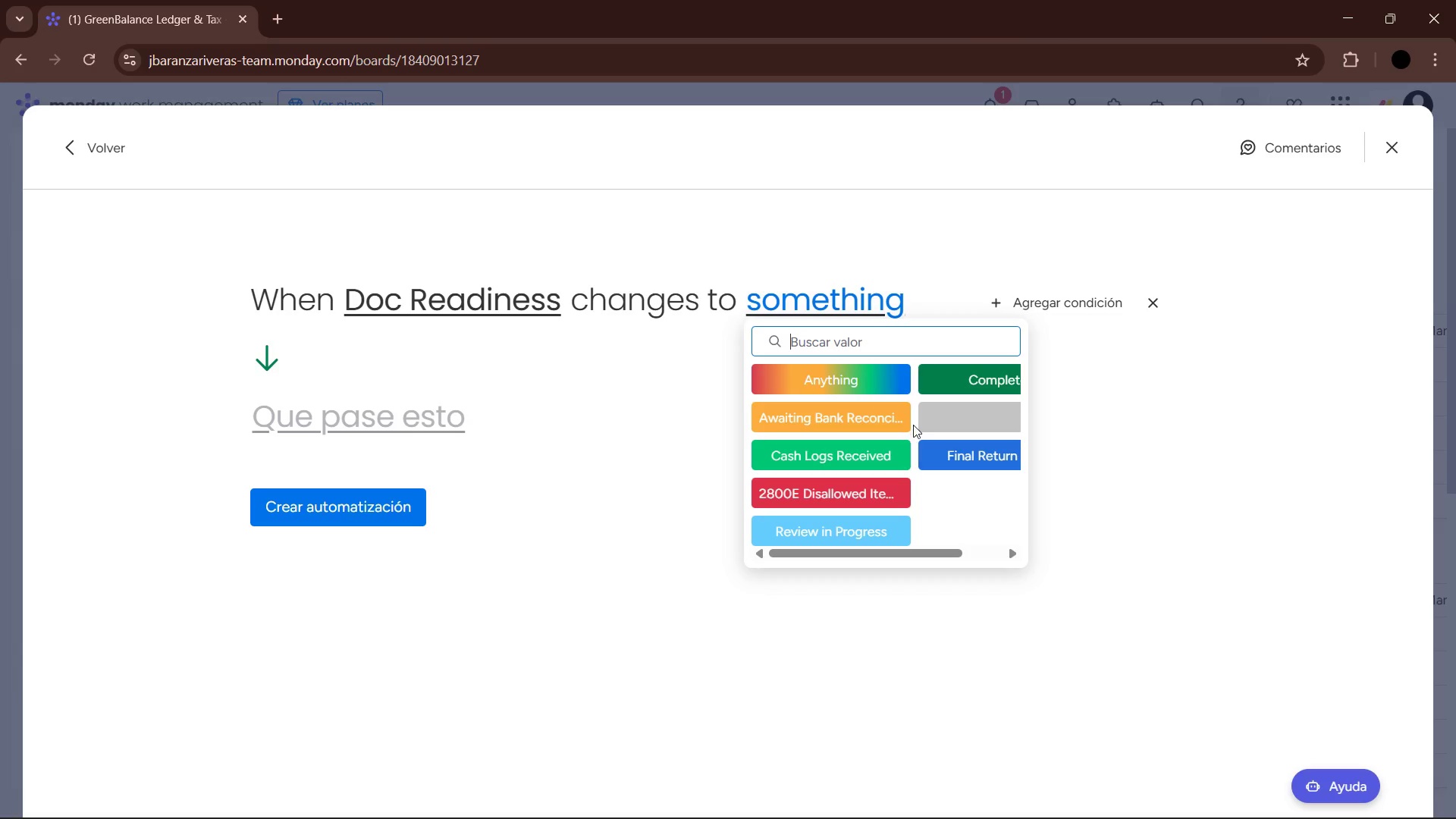 
left_click([944, 459])
 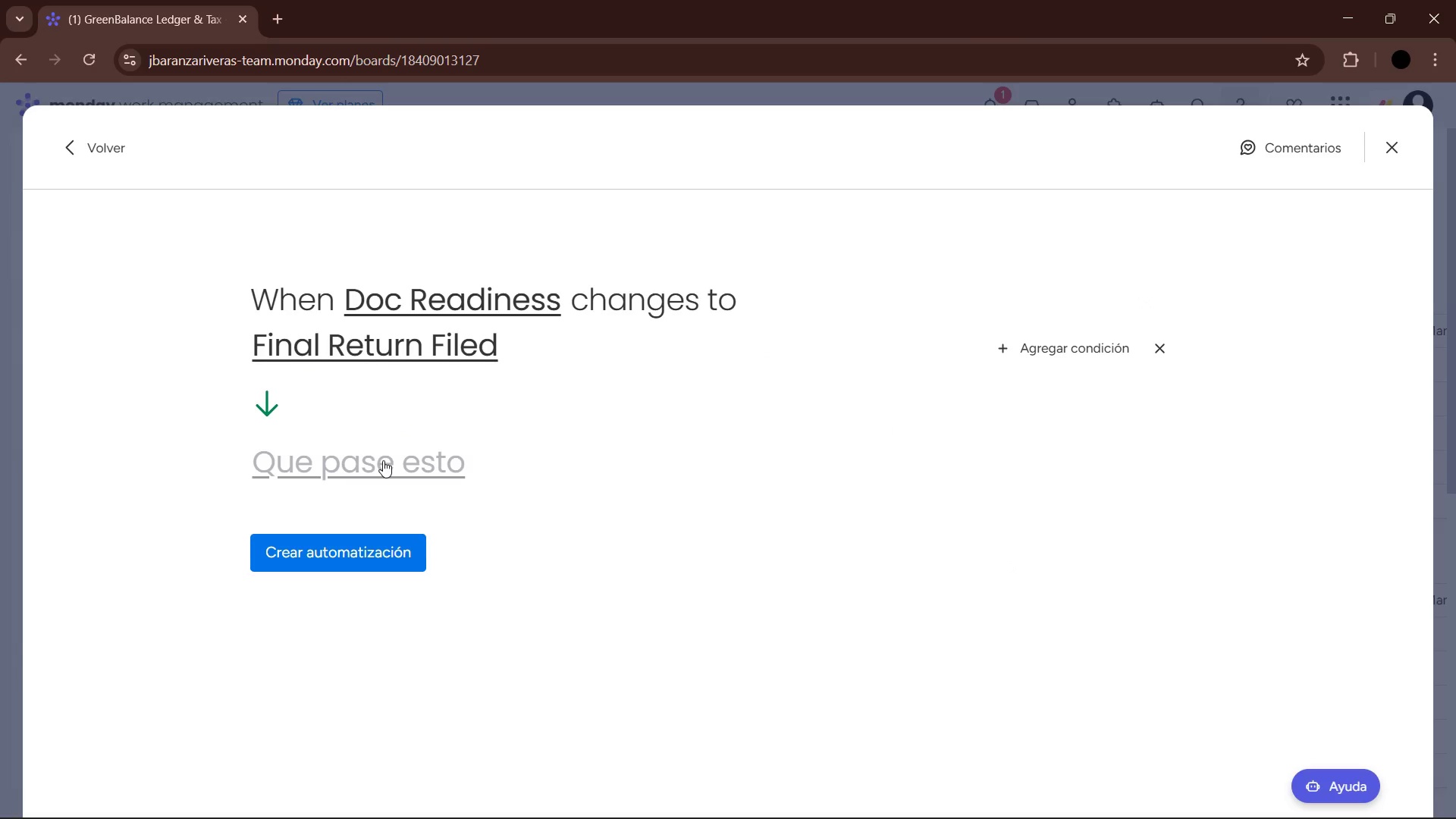 
wait(12.48)
 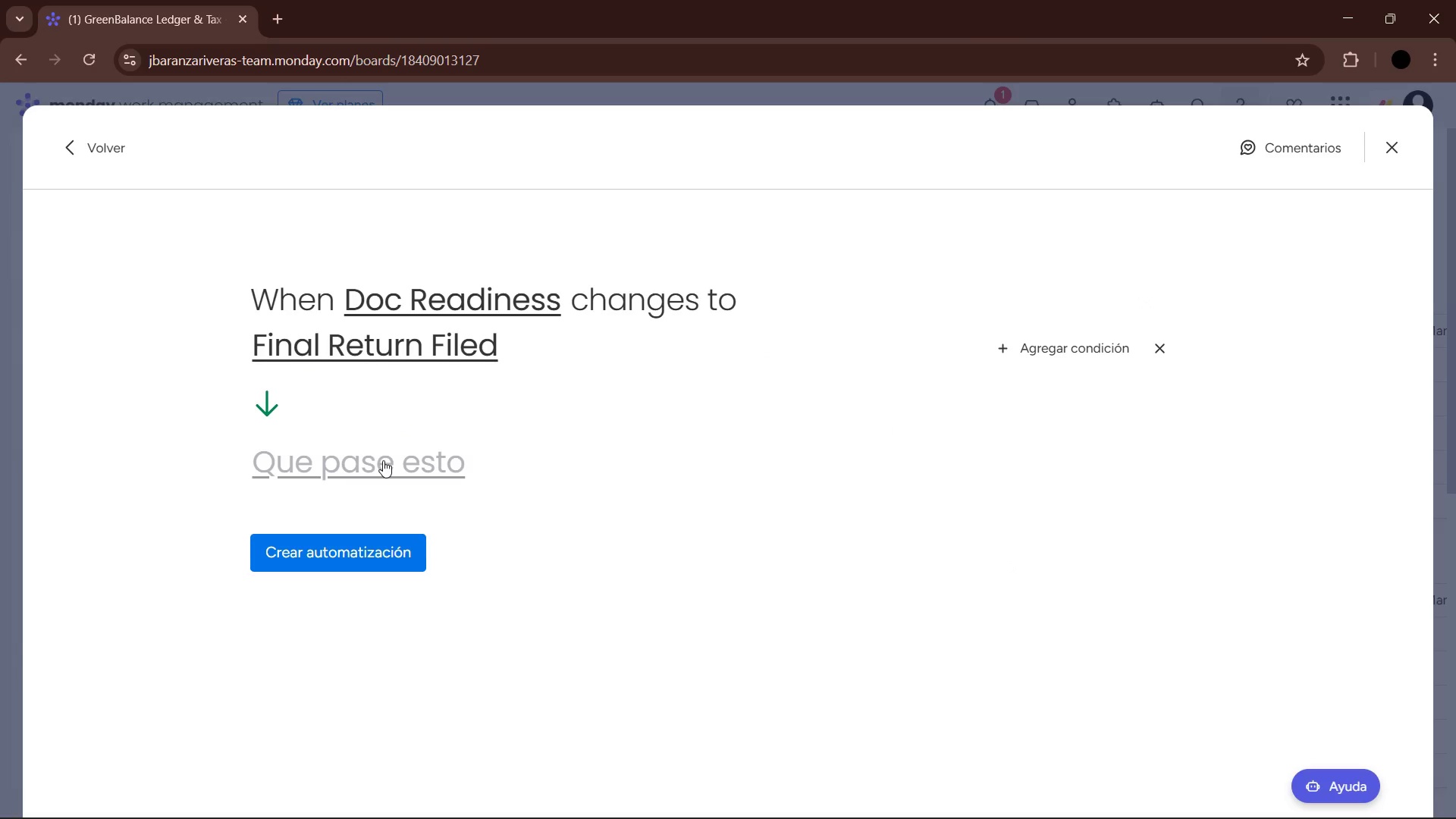 
left_click([383, 460])
 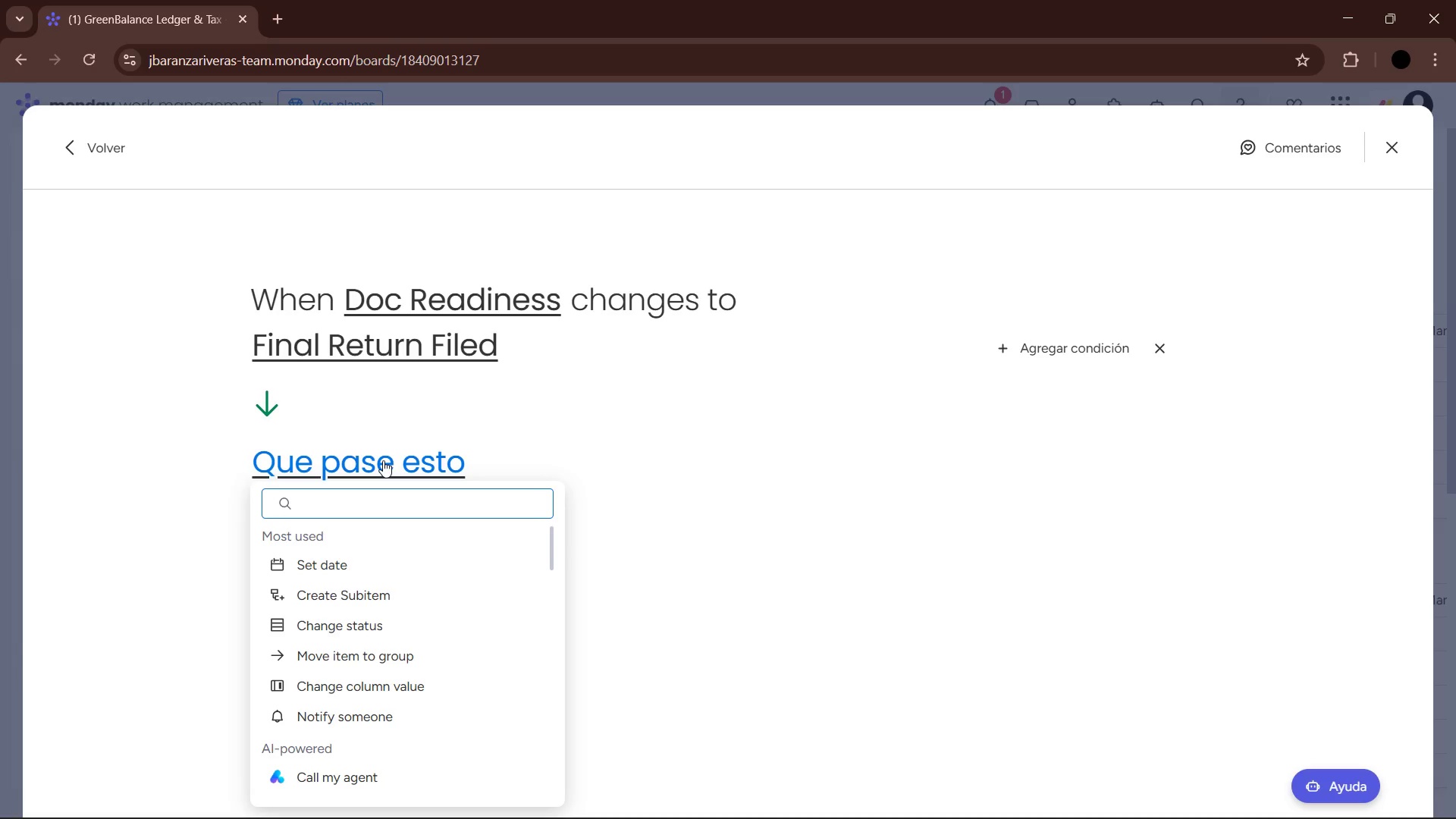 
type(colu)
 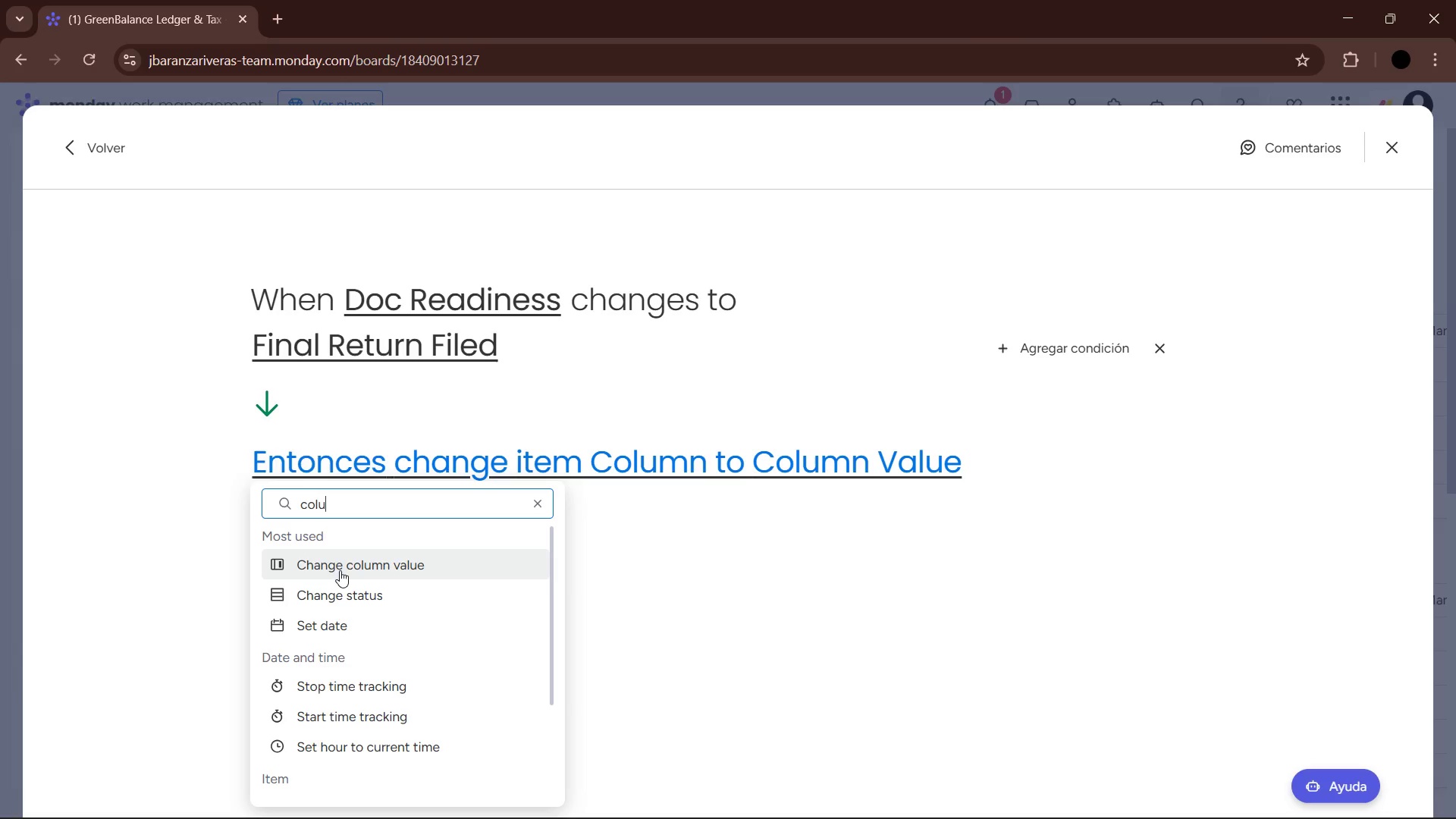 
left_click([340, 570])
 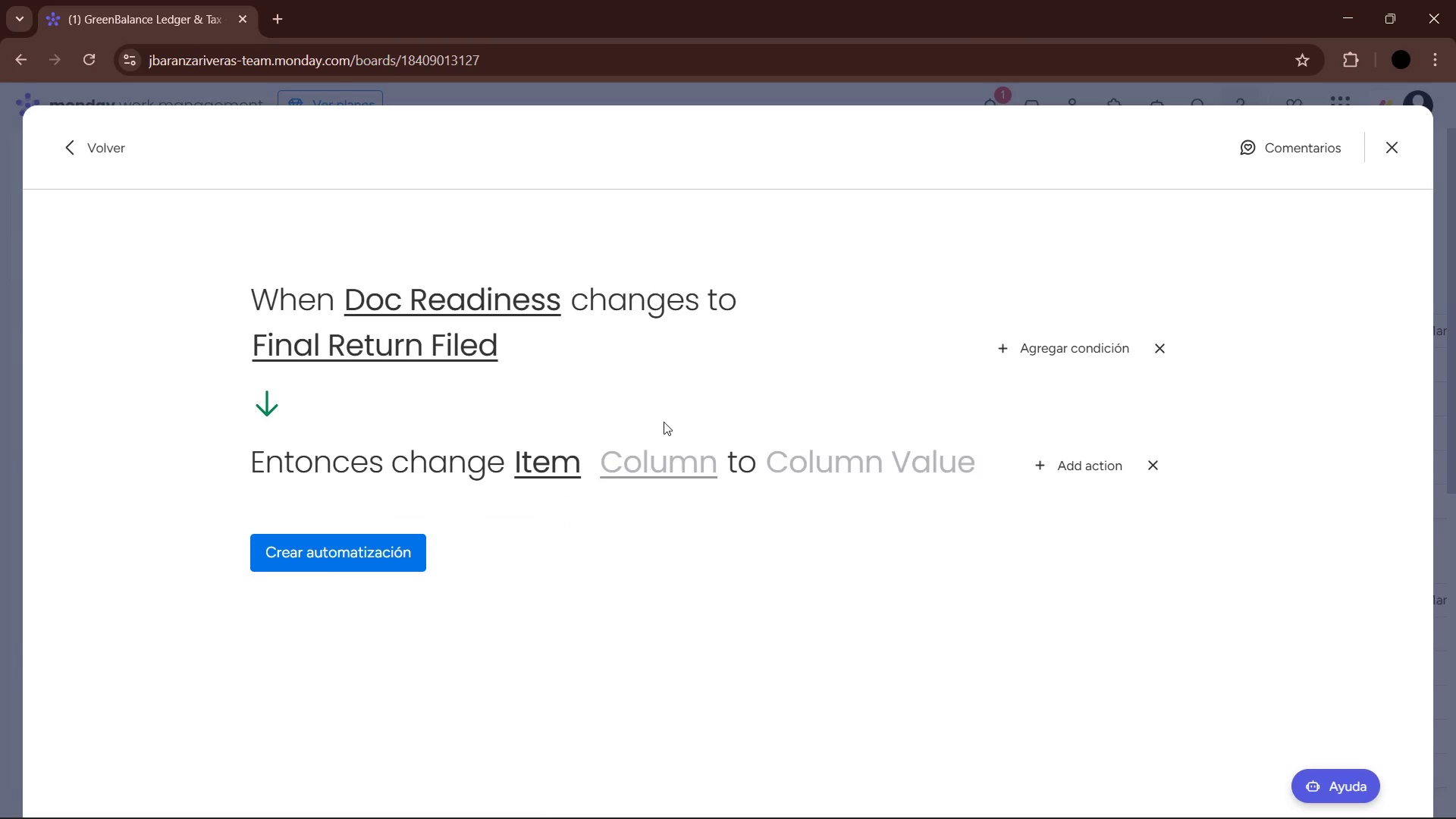 
left_click([667, 463])
 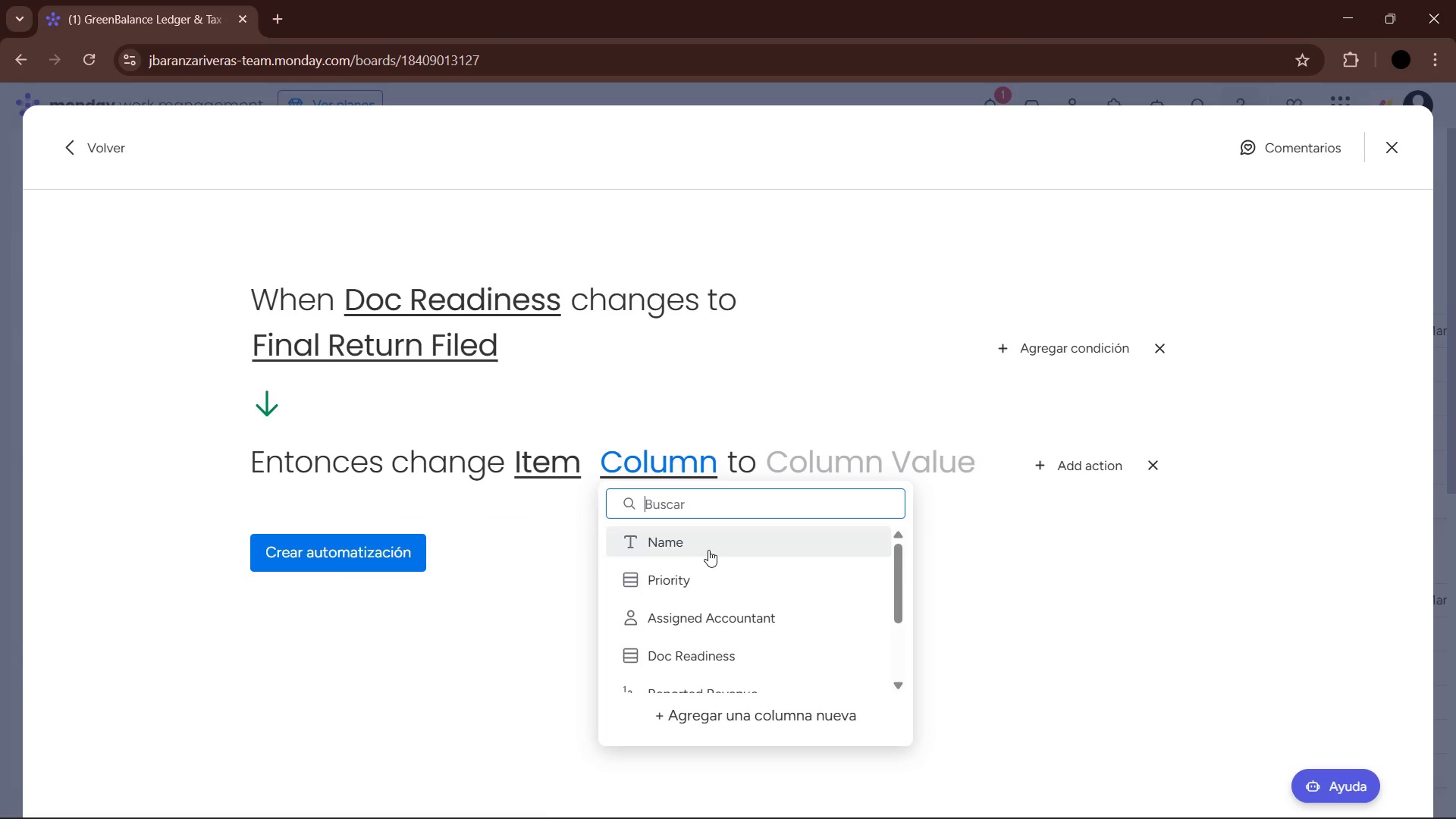 
scroll: coordinate [732, 591], scroll_direction: down, amount: 3.0
 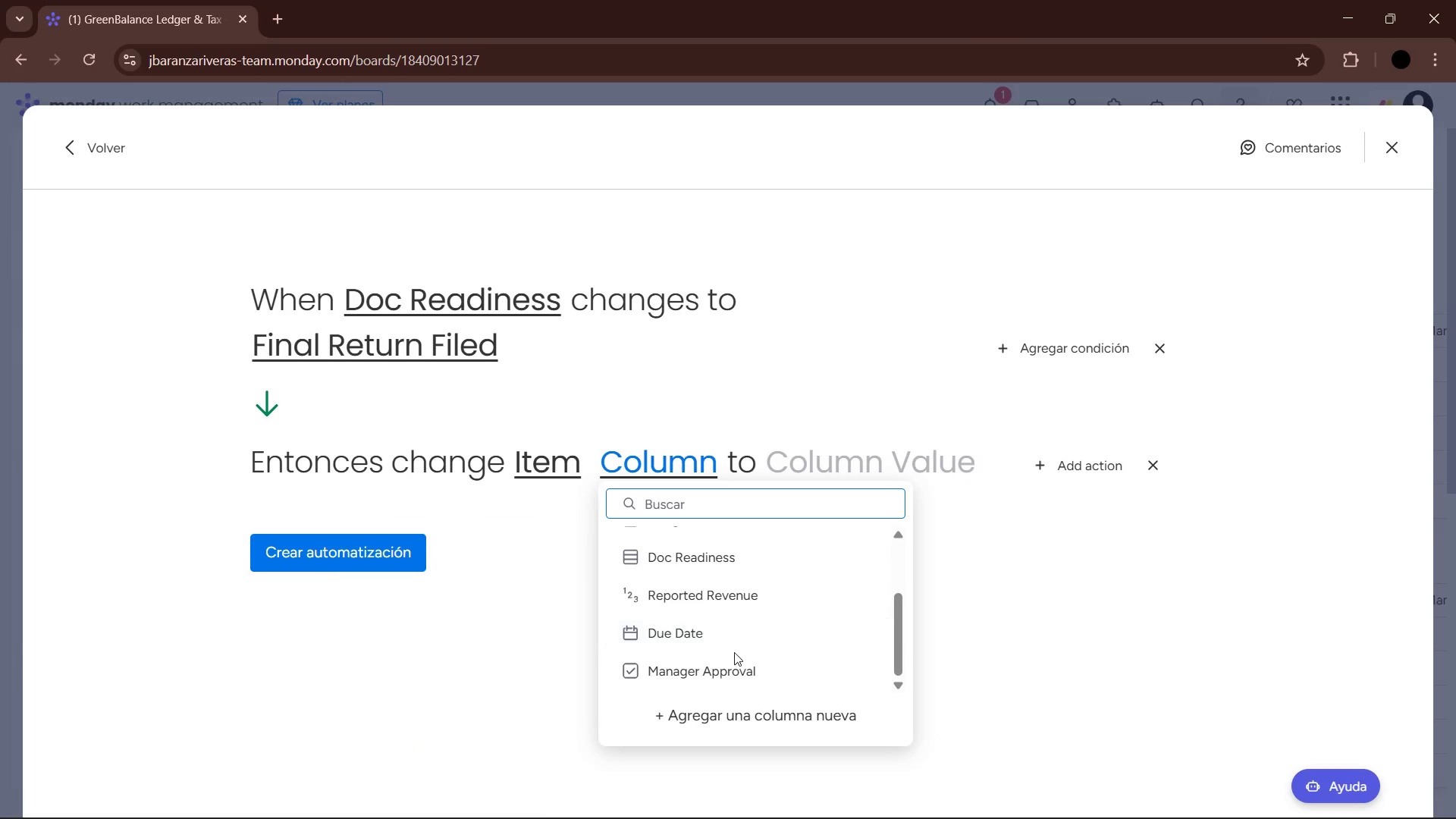 
left_click([735, 670])
 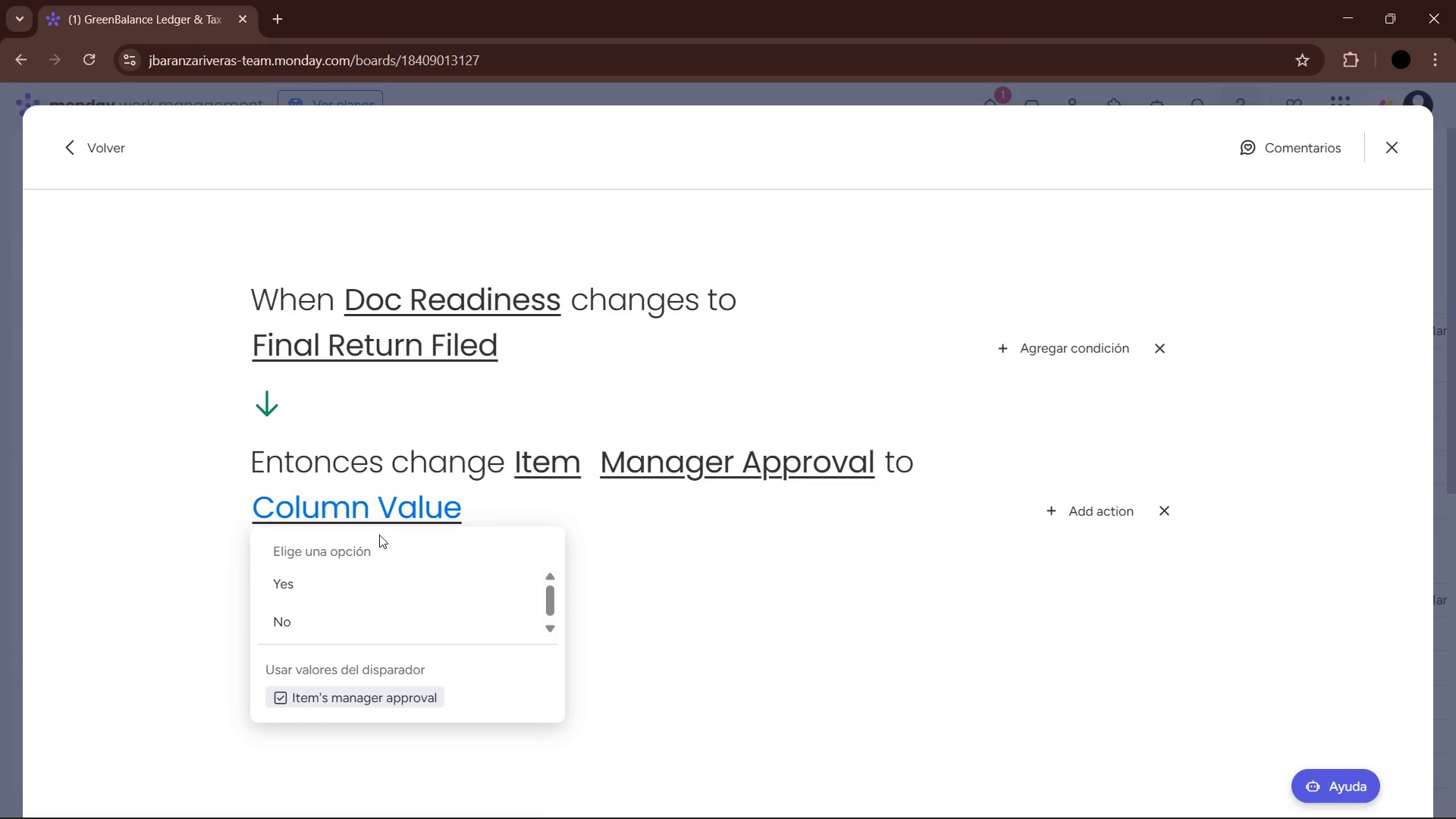 
left_click([331, 588])
 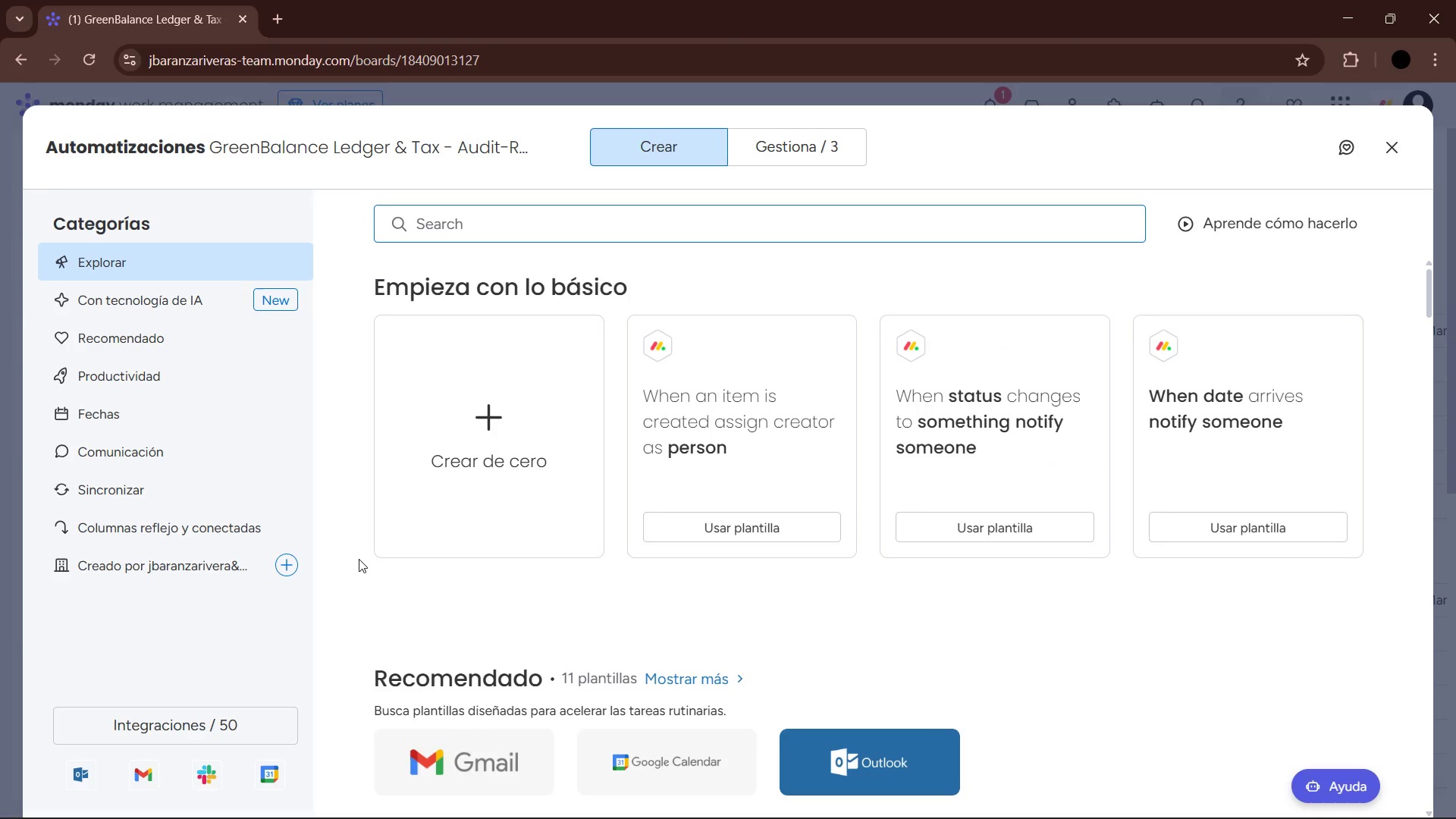 
wait(9.56)
 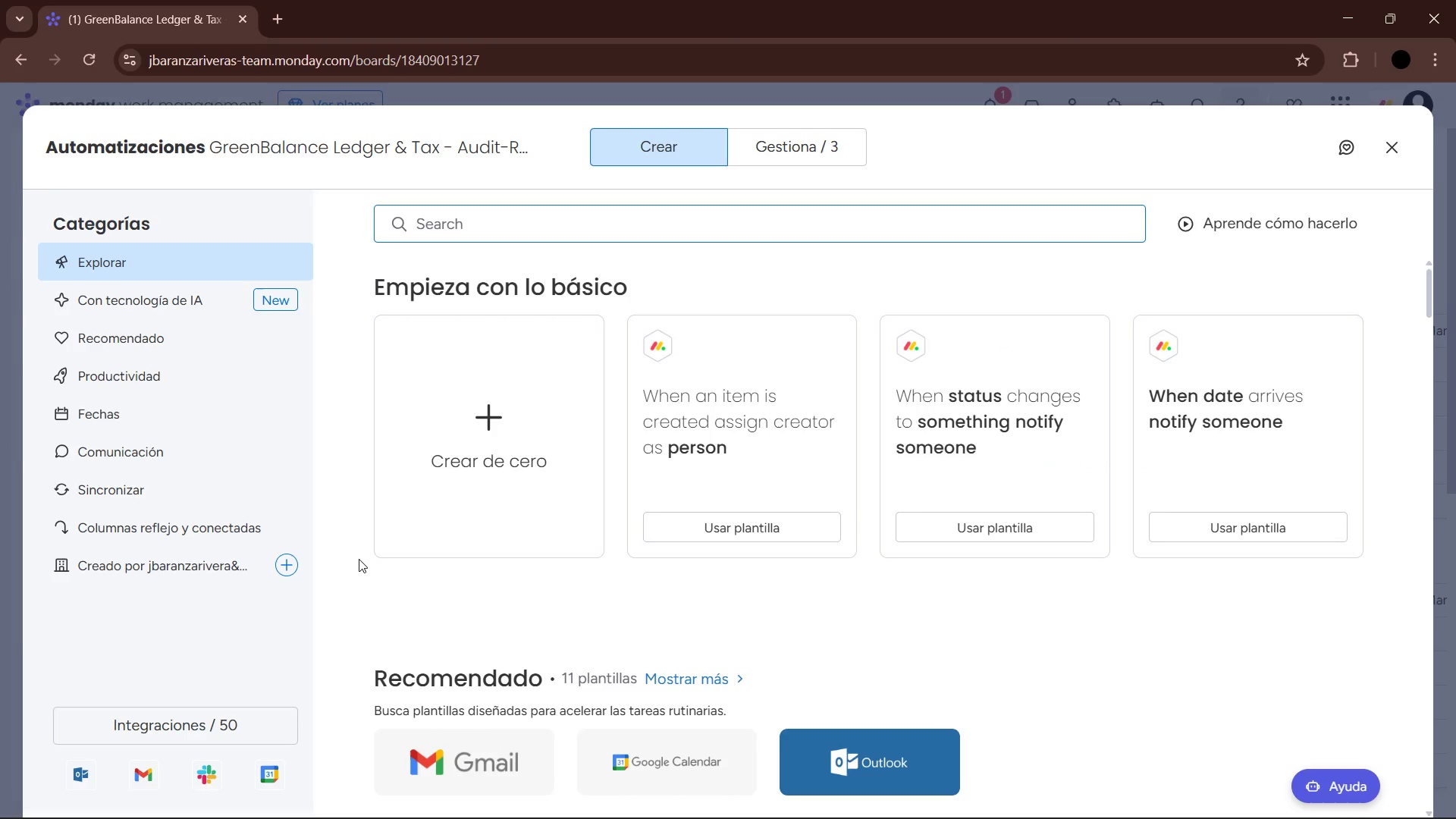 
left_click([778, 154])
 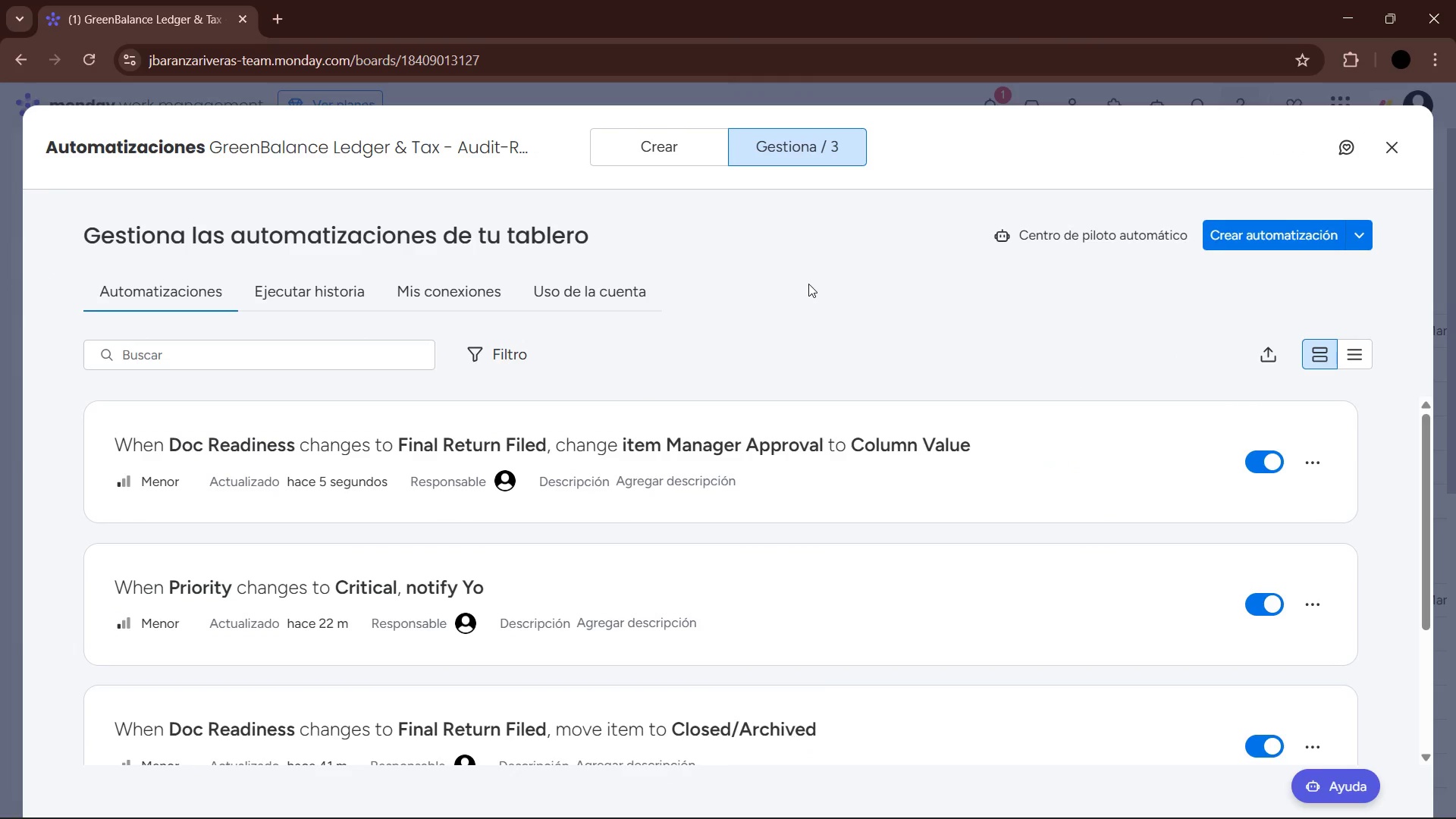 
scroll: coordinate [752, 567], scroll_direction: down, amount: 9.0
 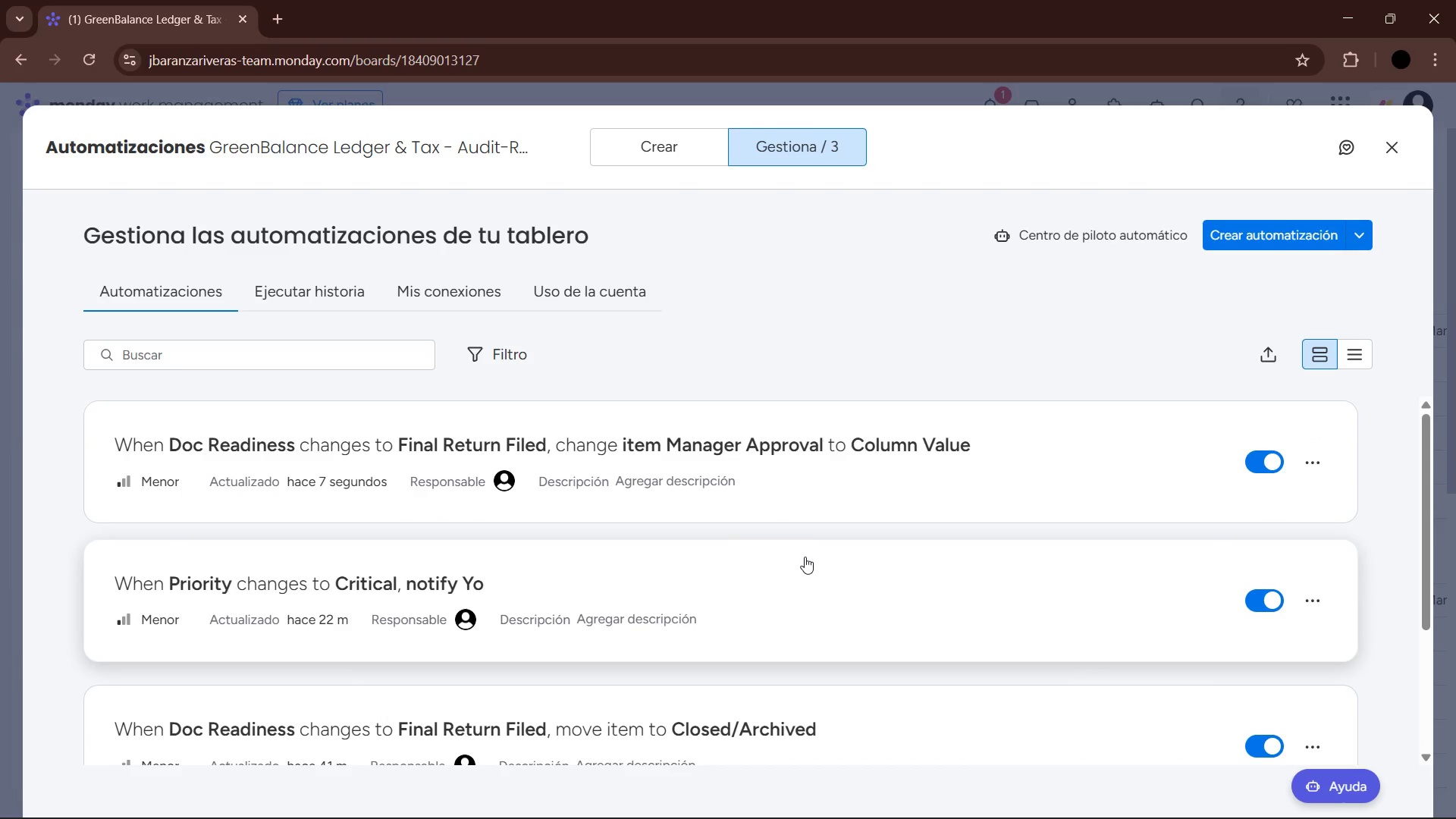 
scroll: coordinate [778, 504], scroll_direction: up, amount: 2.0
 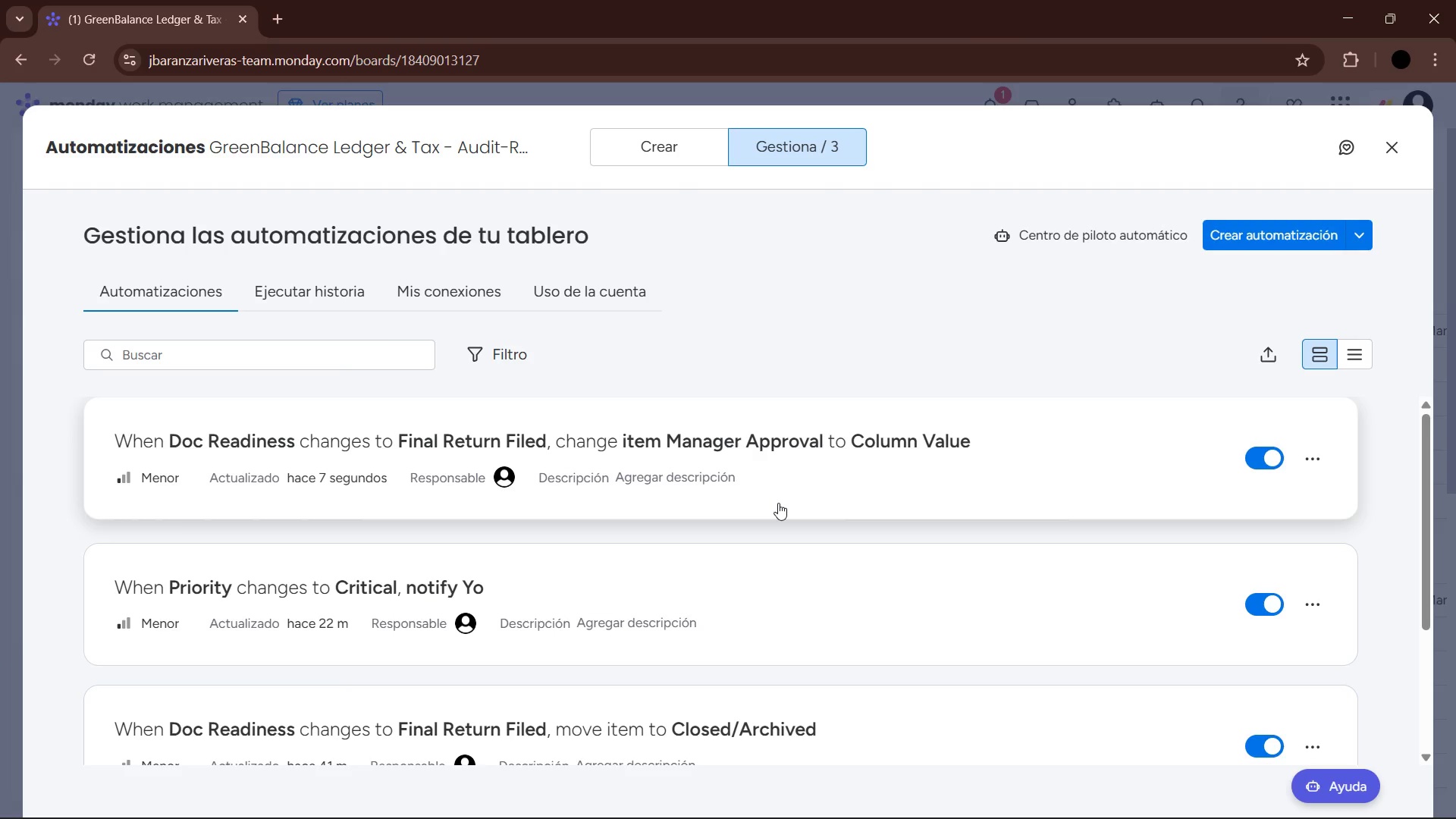 
wait(13.49)
 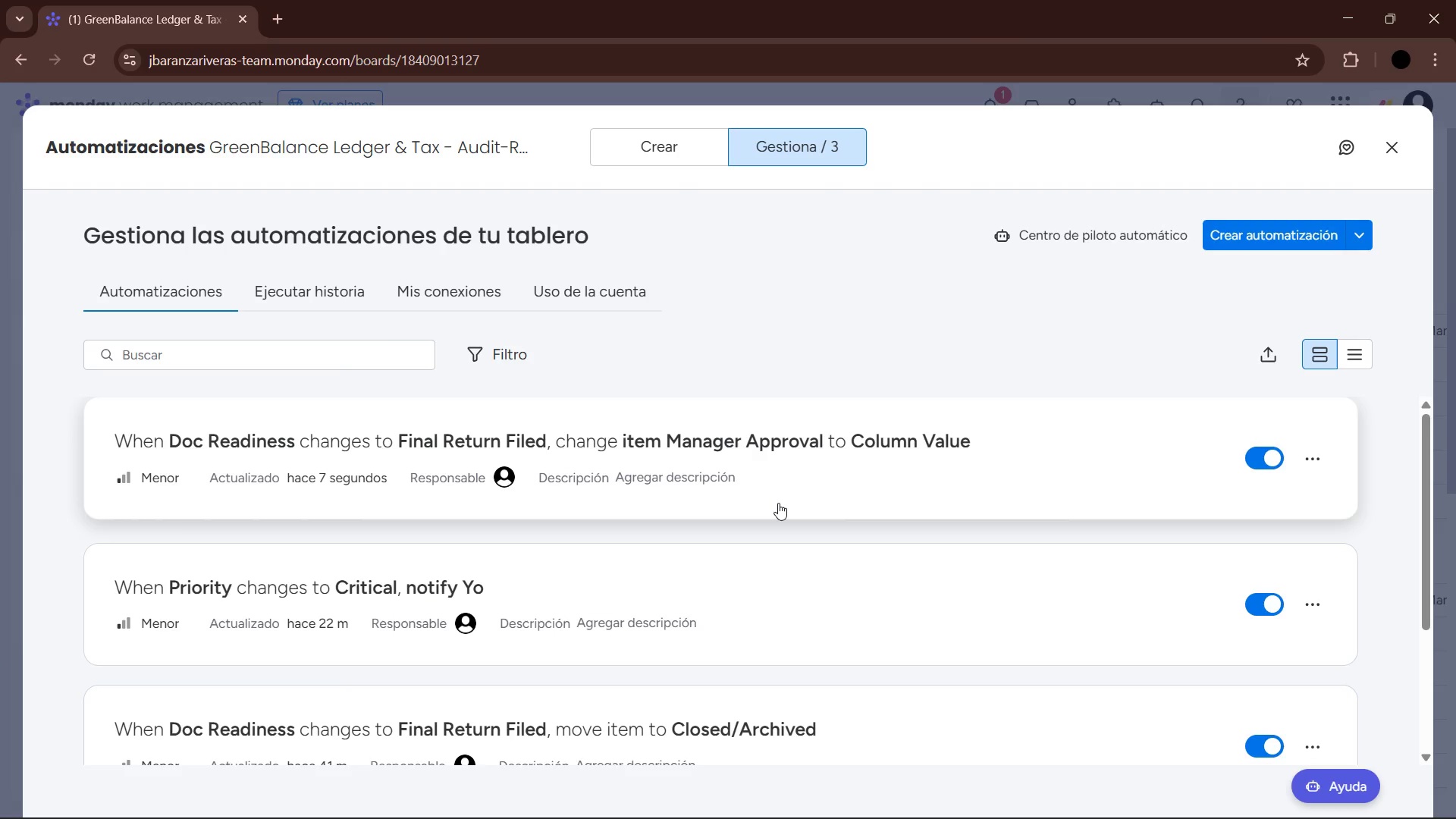 
left_click([1396, 142])
 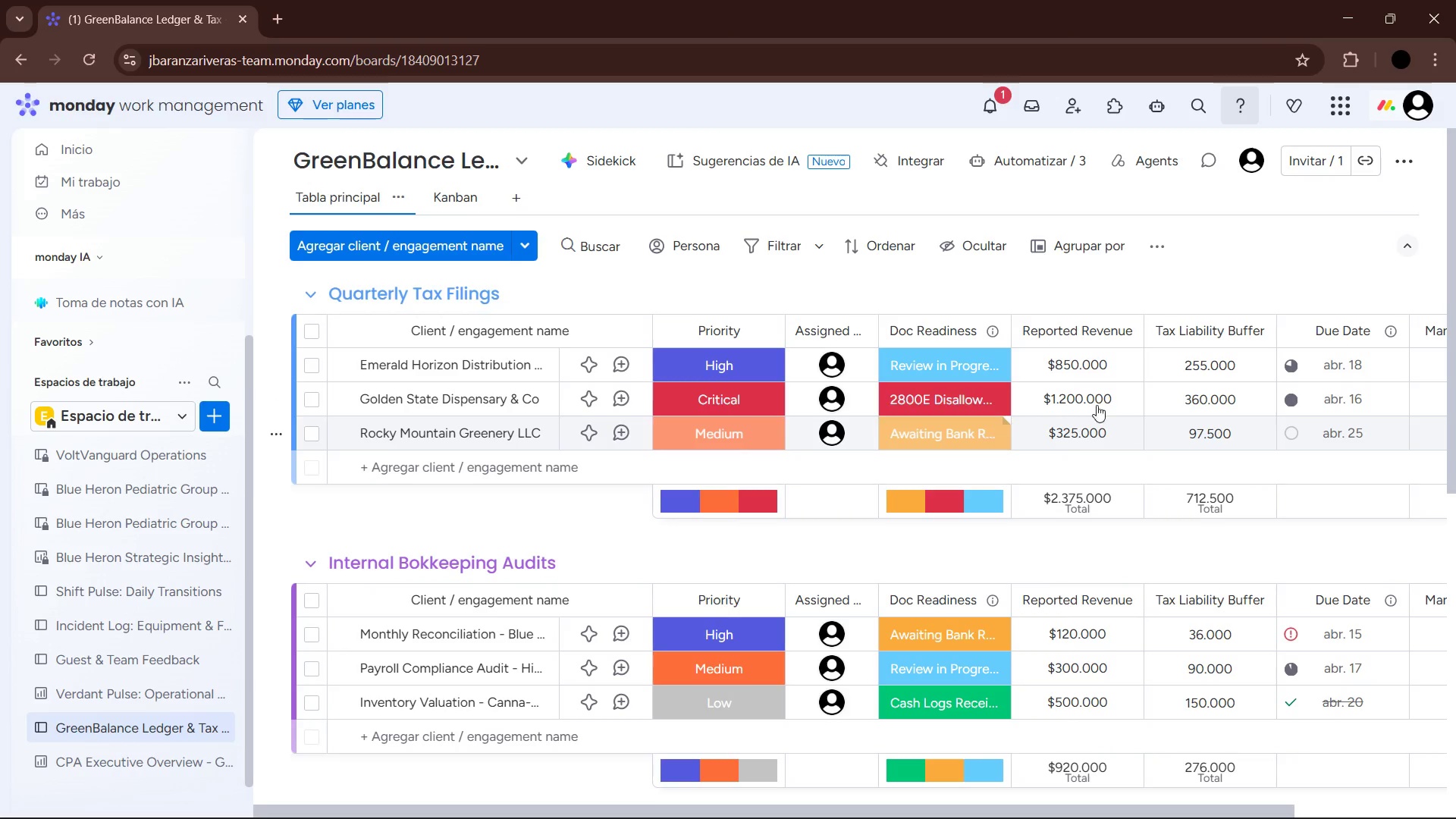 
scroll: coordinate [1127, 565], scroll_direction: down, amount: 14.0
 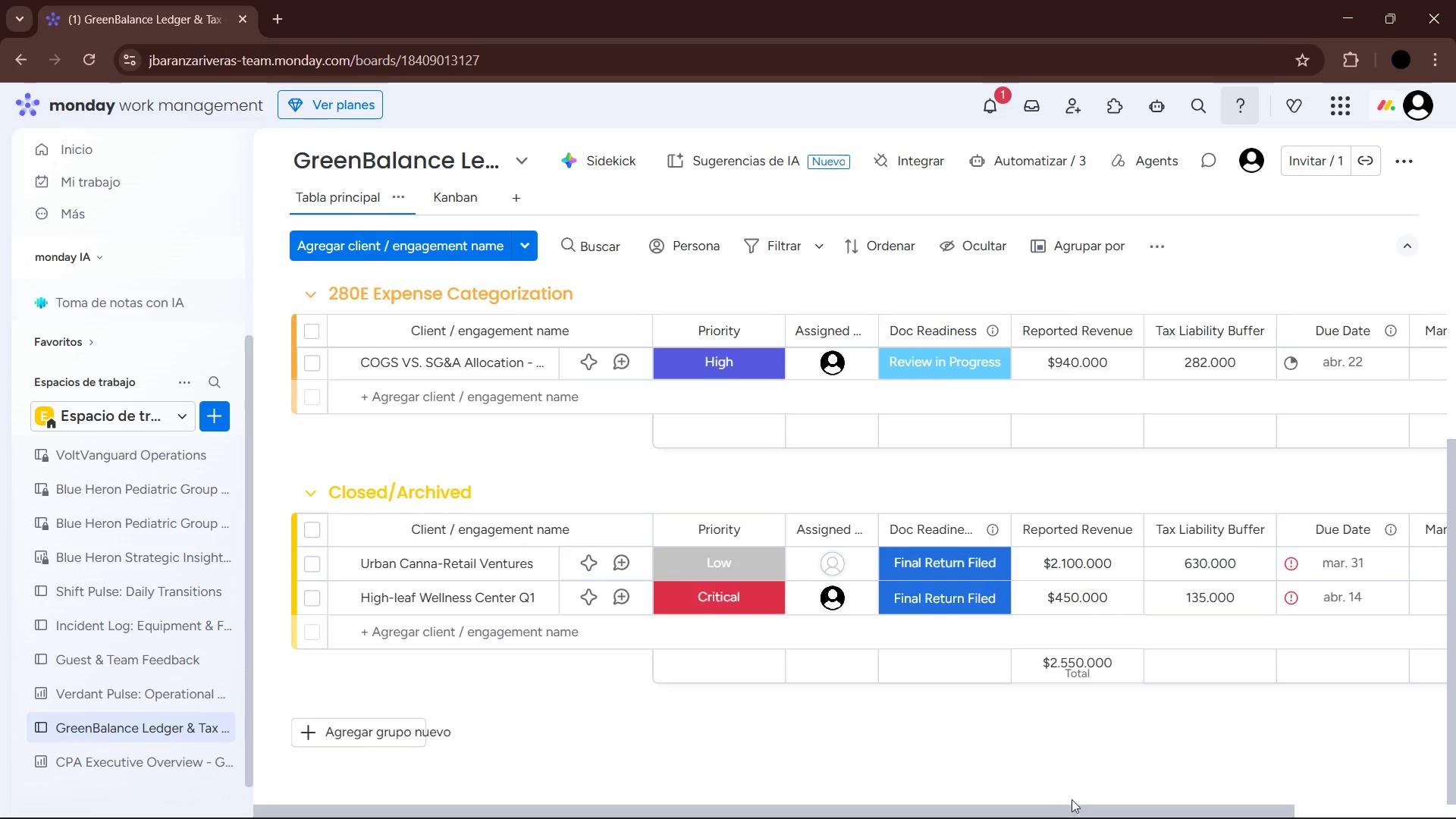 
left_click_drag(start_coordinate=[1080, 812], to_coordinate=[1339, 788])
 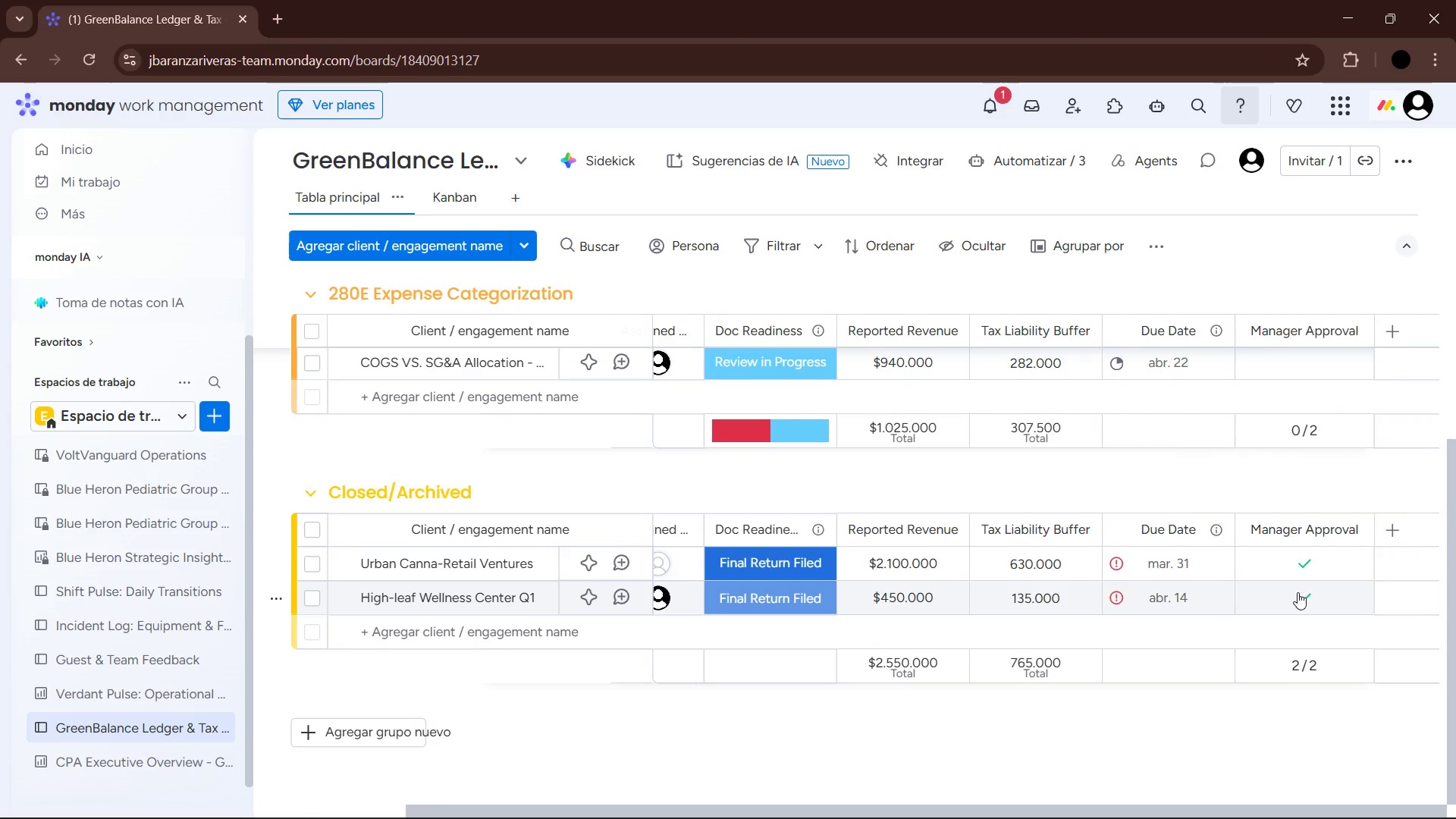 
double_click([1301, 568])
 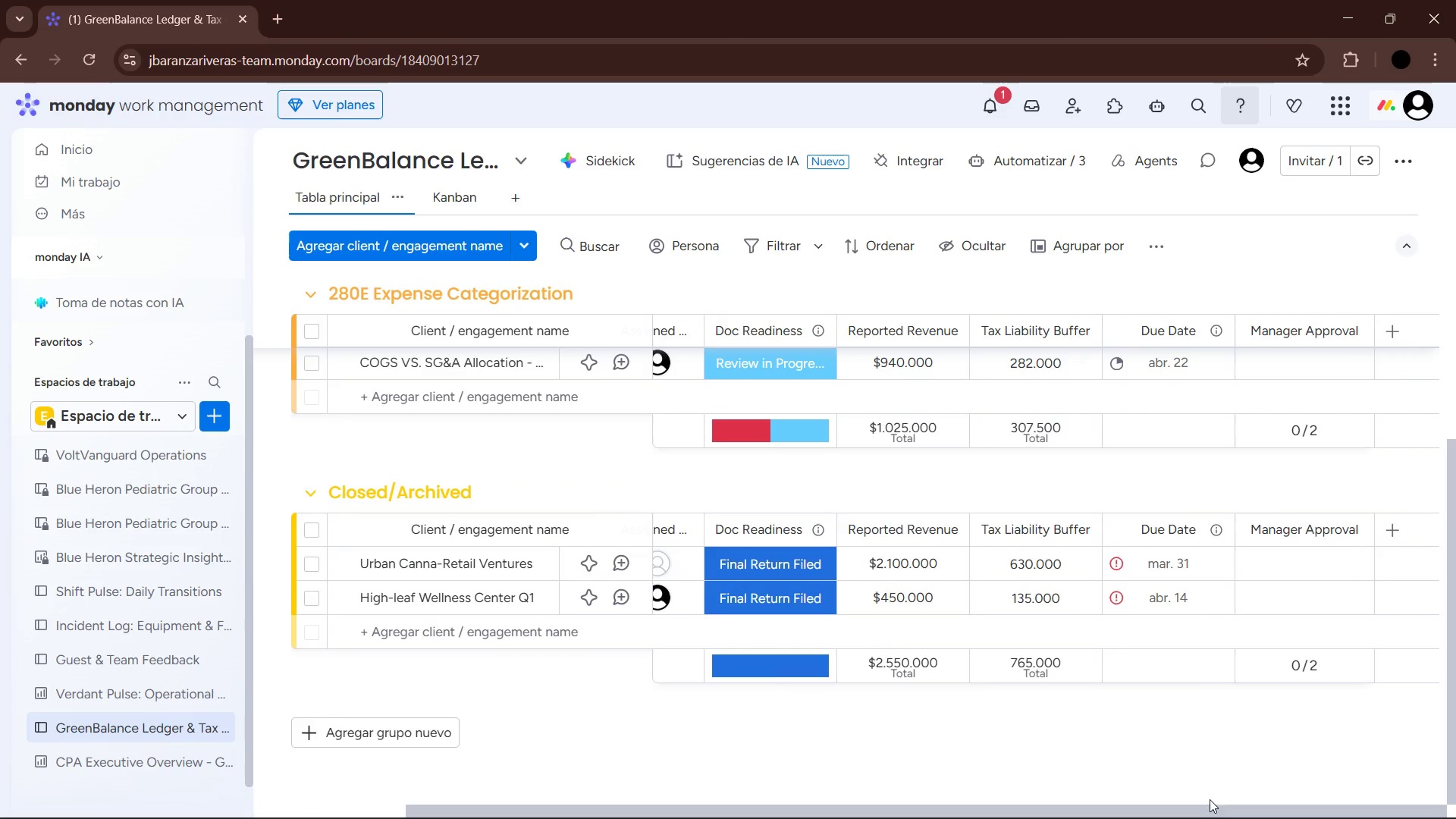 
left_click_drag(start_coordinate=[1206, 808], to_coordinate=[1197, 808])
 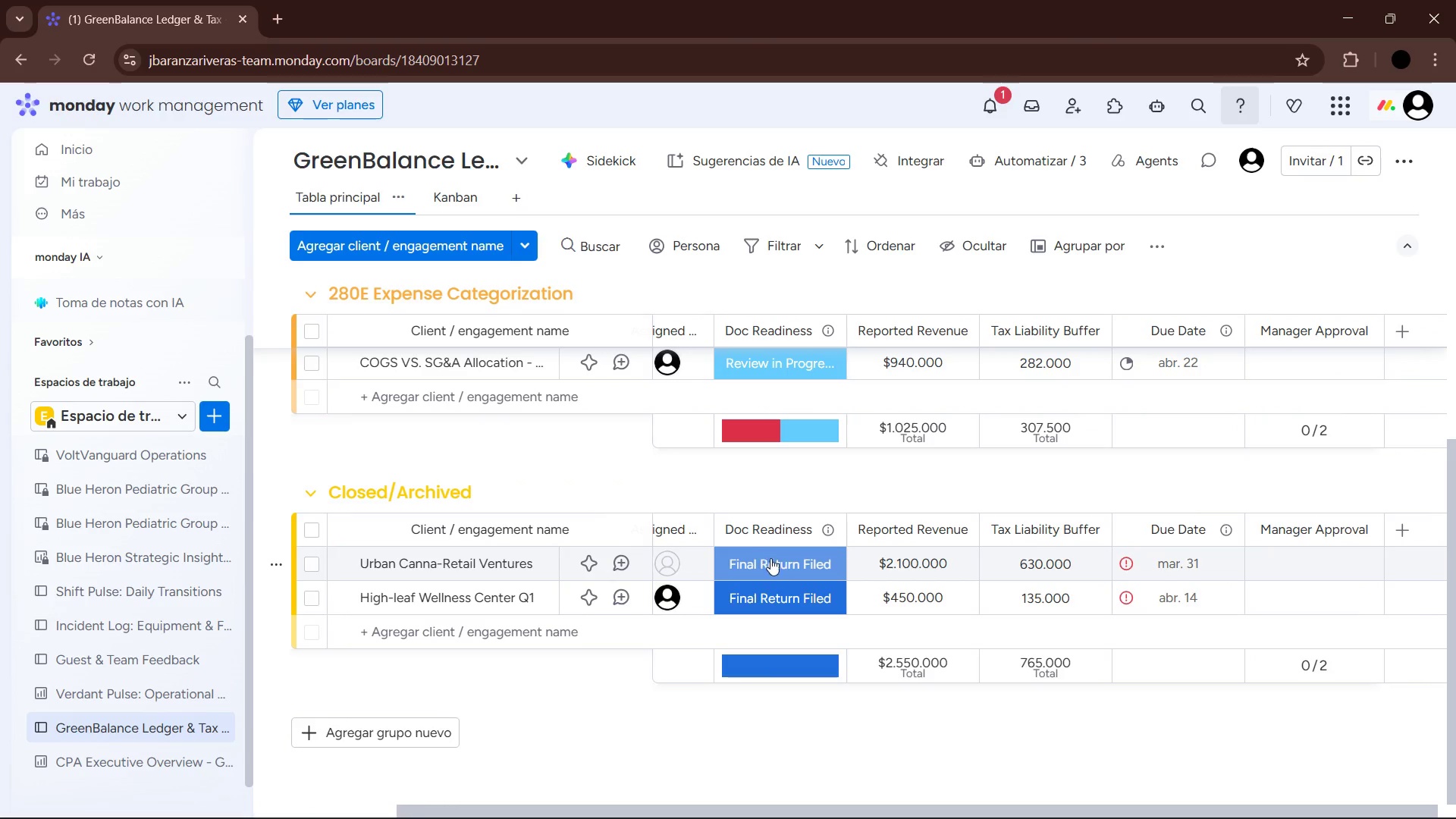 
left_click([780, 562])
 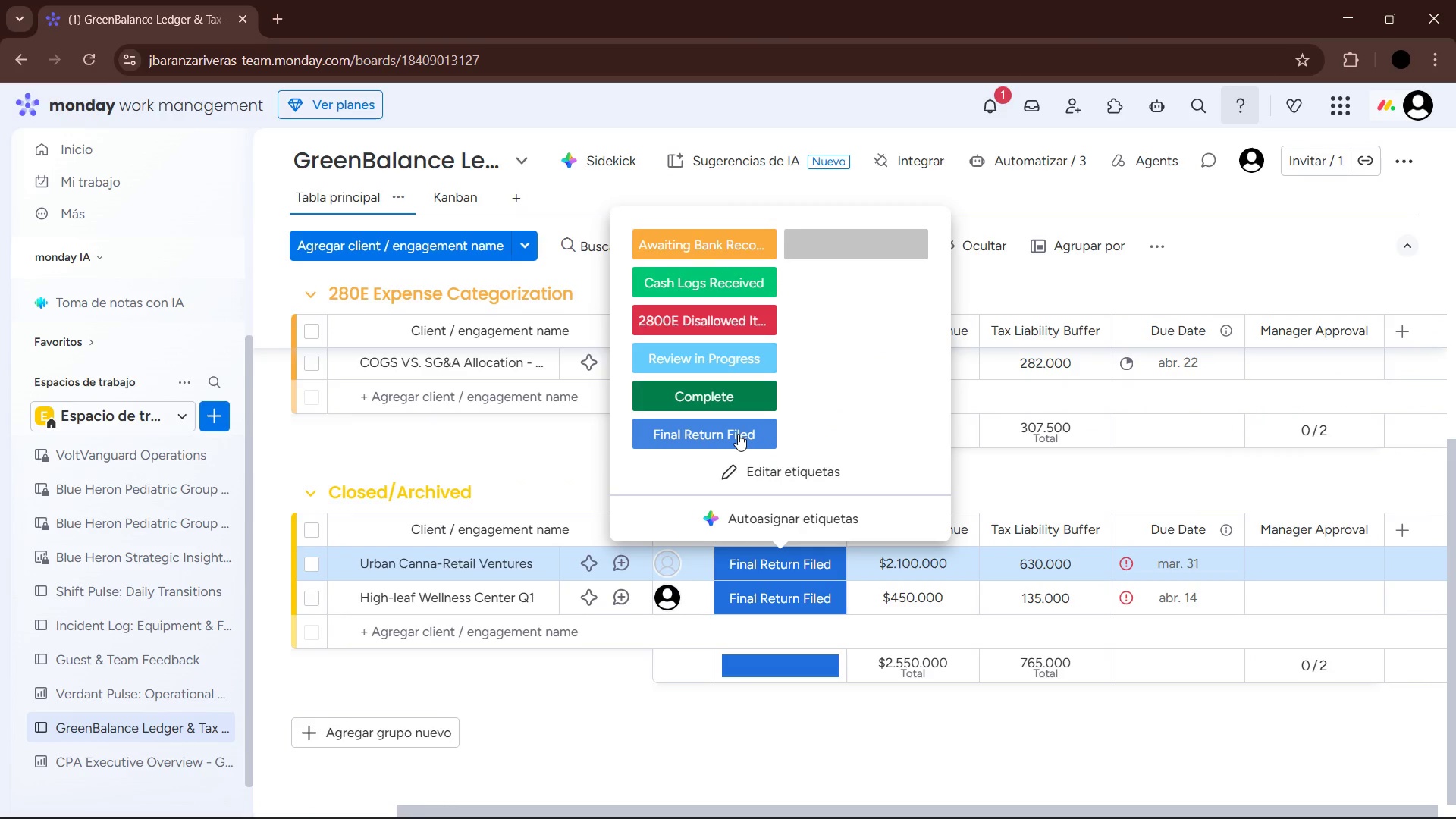 
left_click([738, 433])
 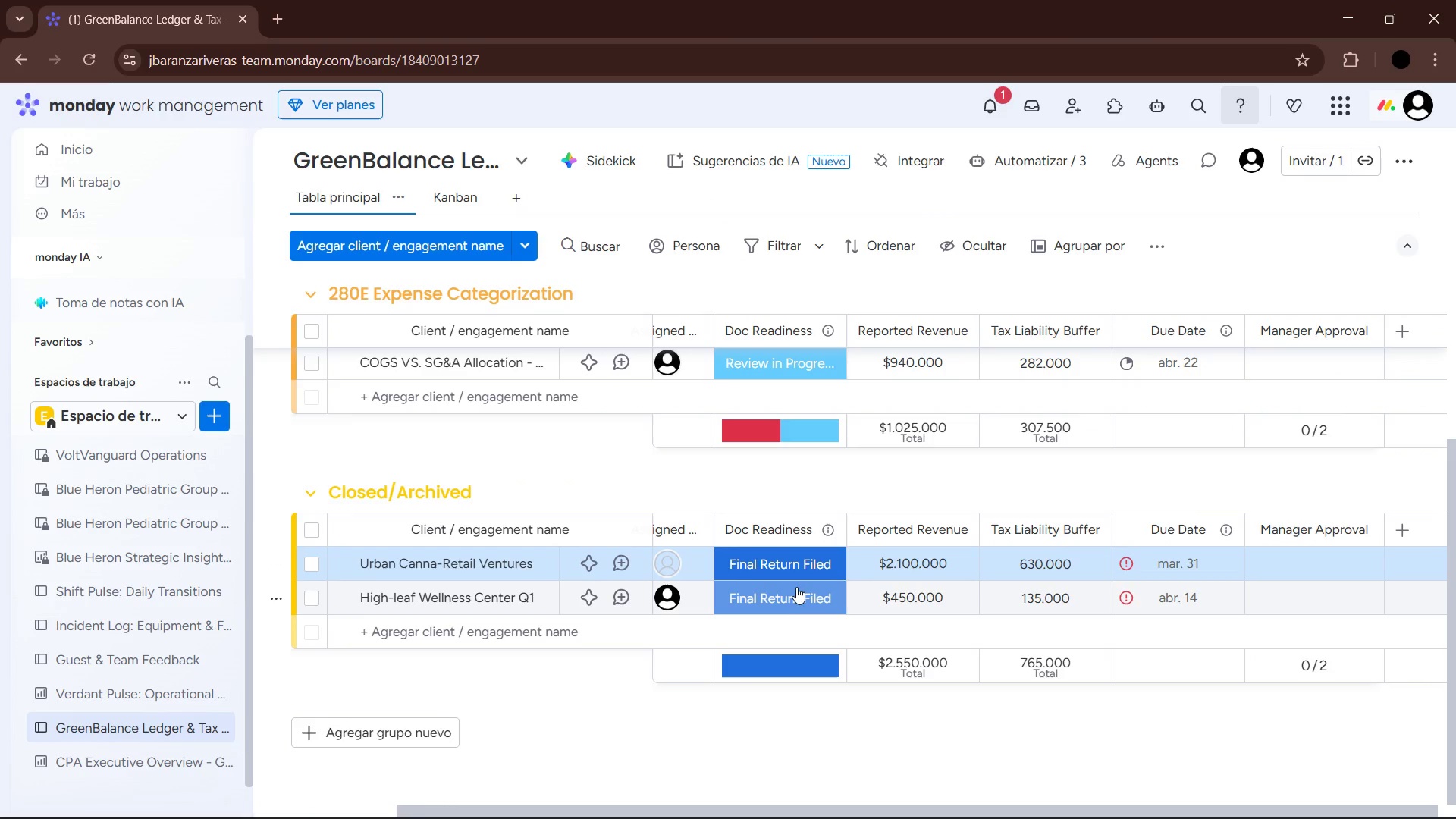 
left_click([799, 567])
 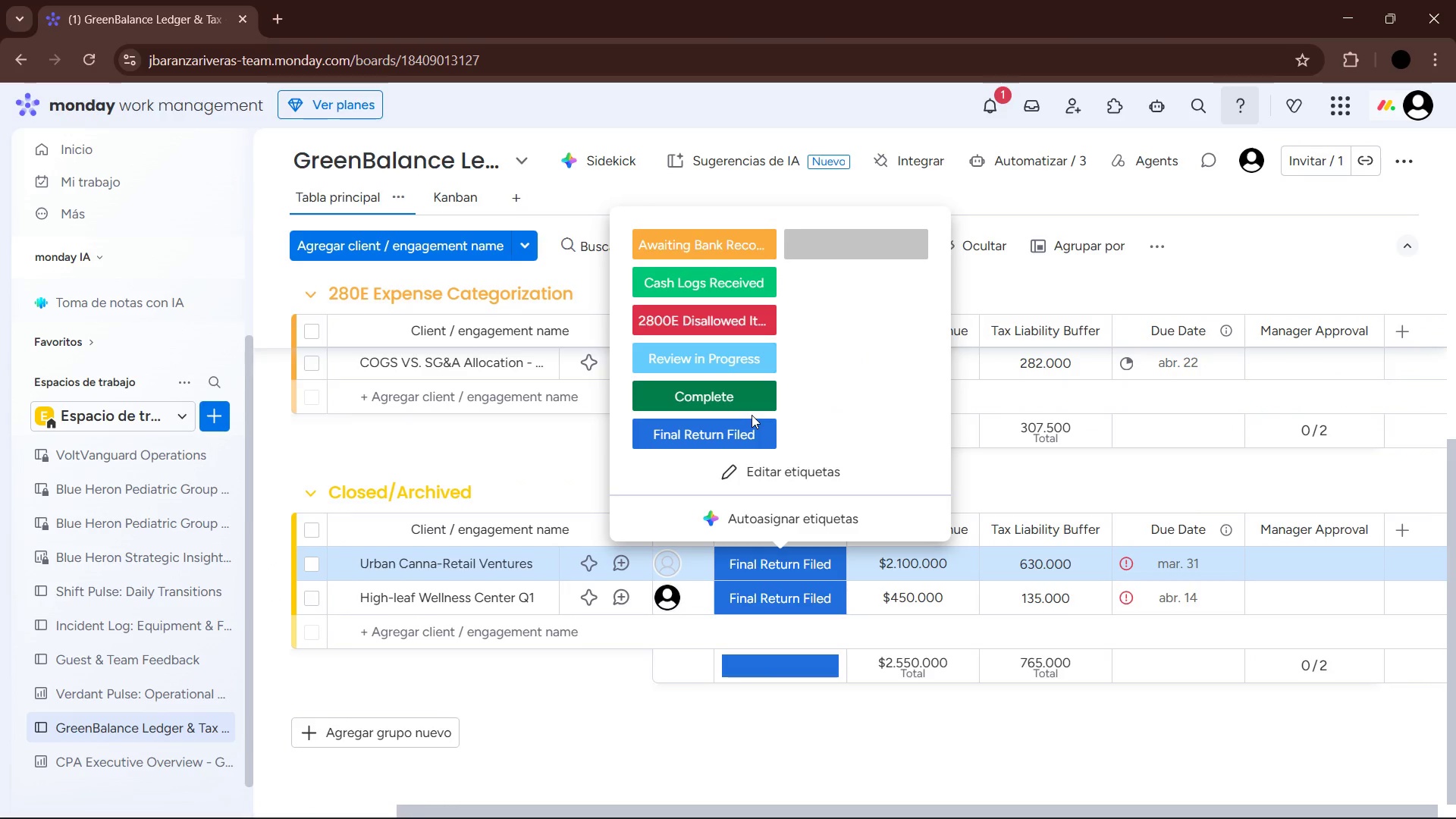 
left_click([748, 403])
 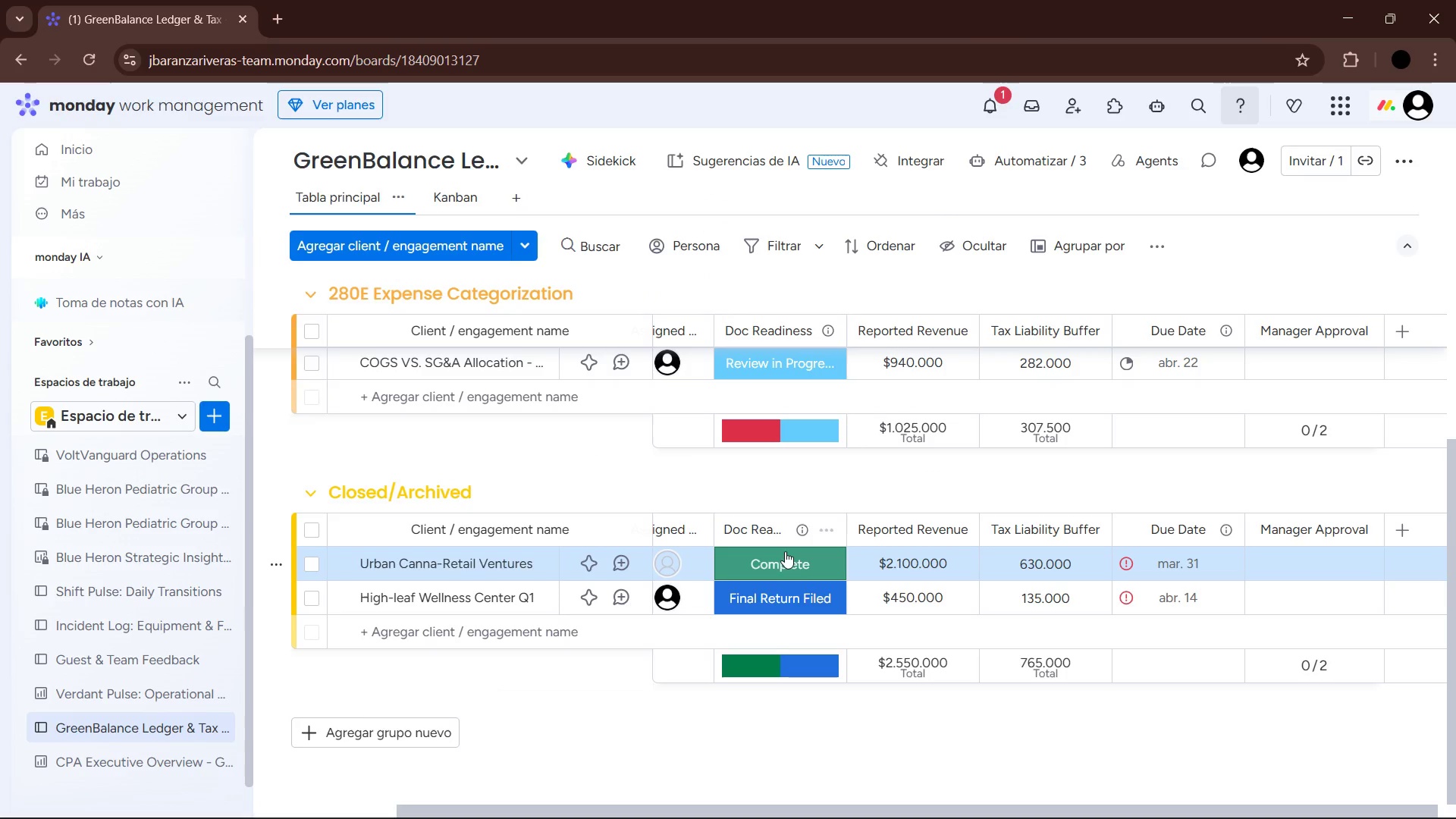 
left_click([793, 574])
 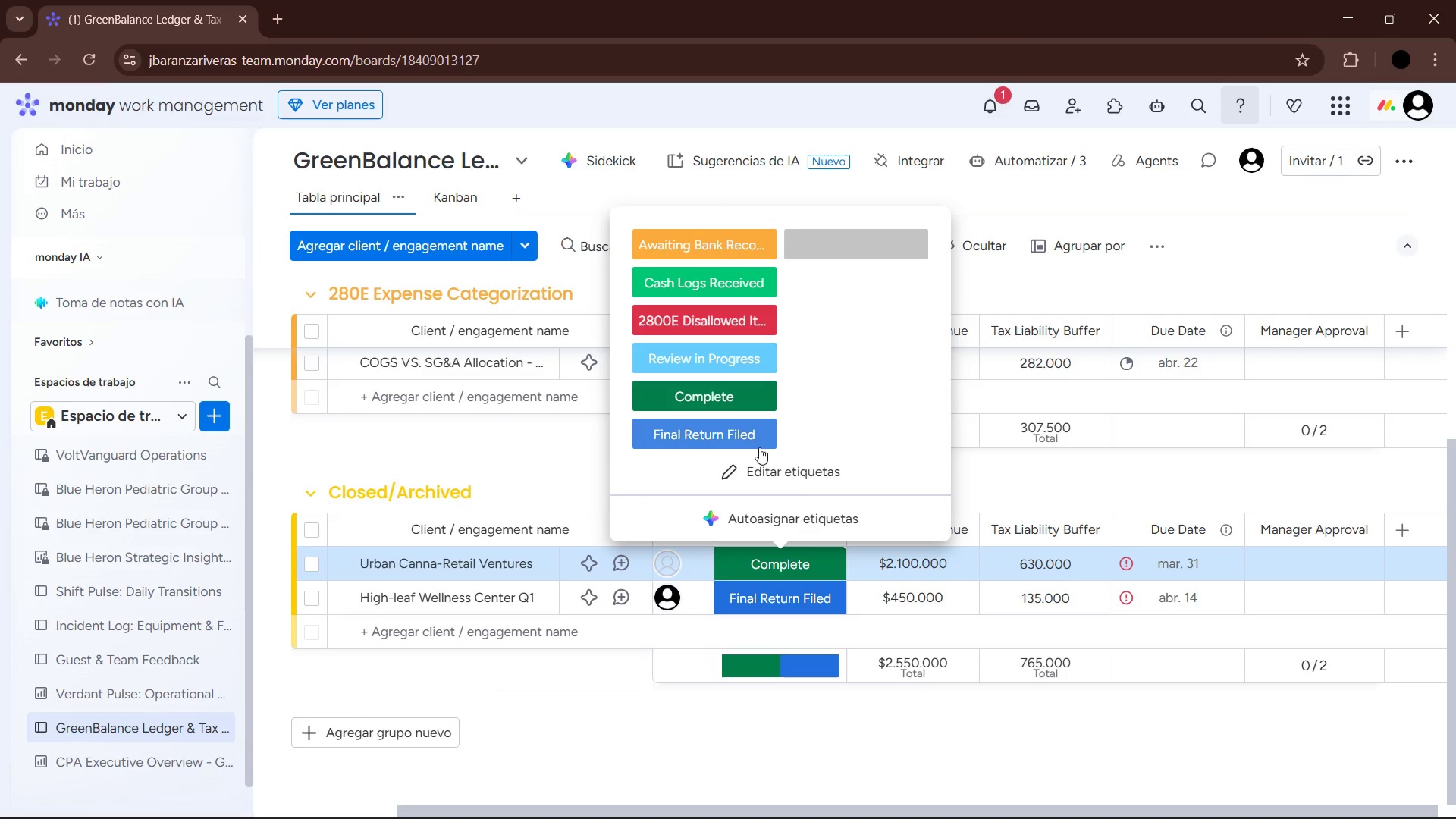 
left_click([752, 441])
 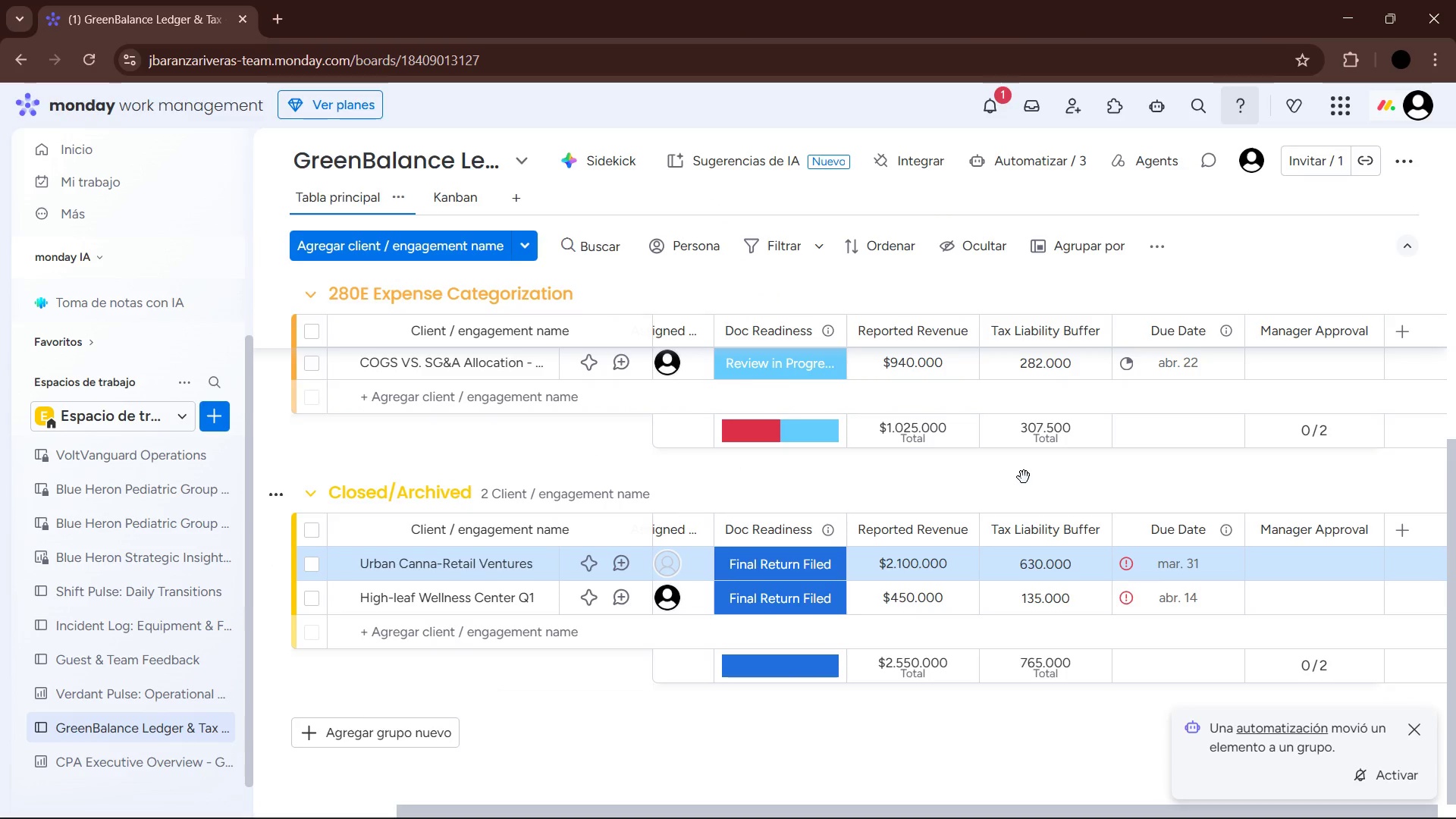 
wait(11.83)
 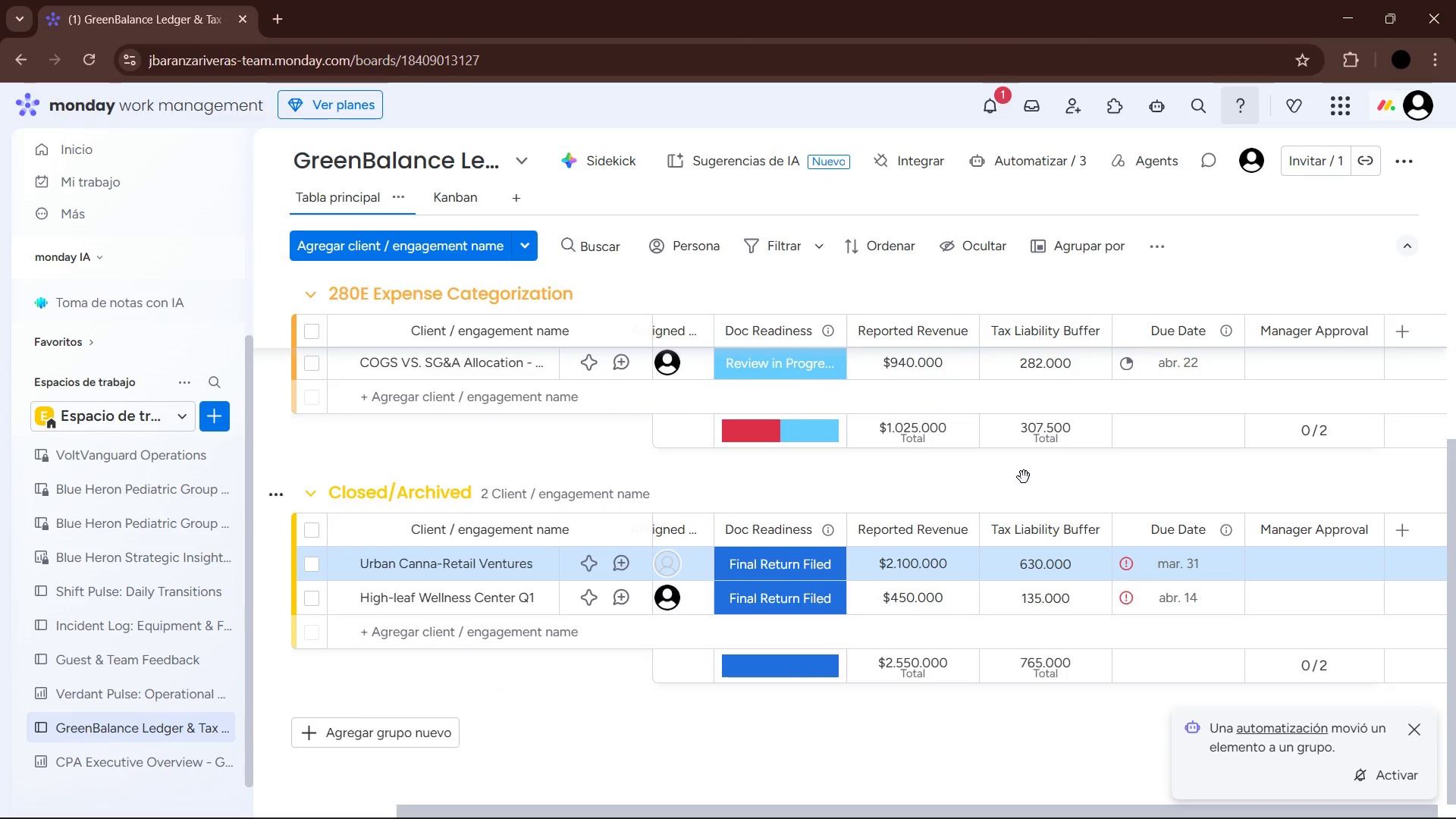 
left_click([795, 607])
 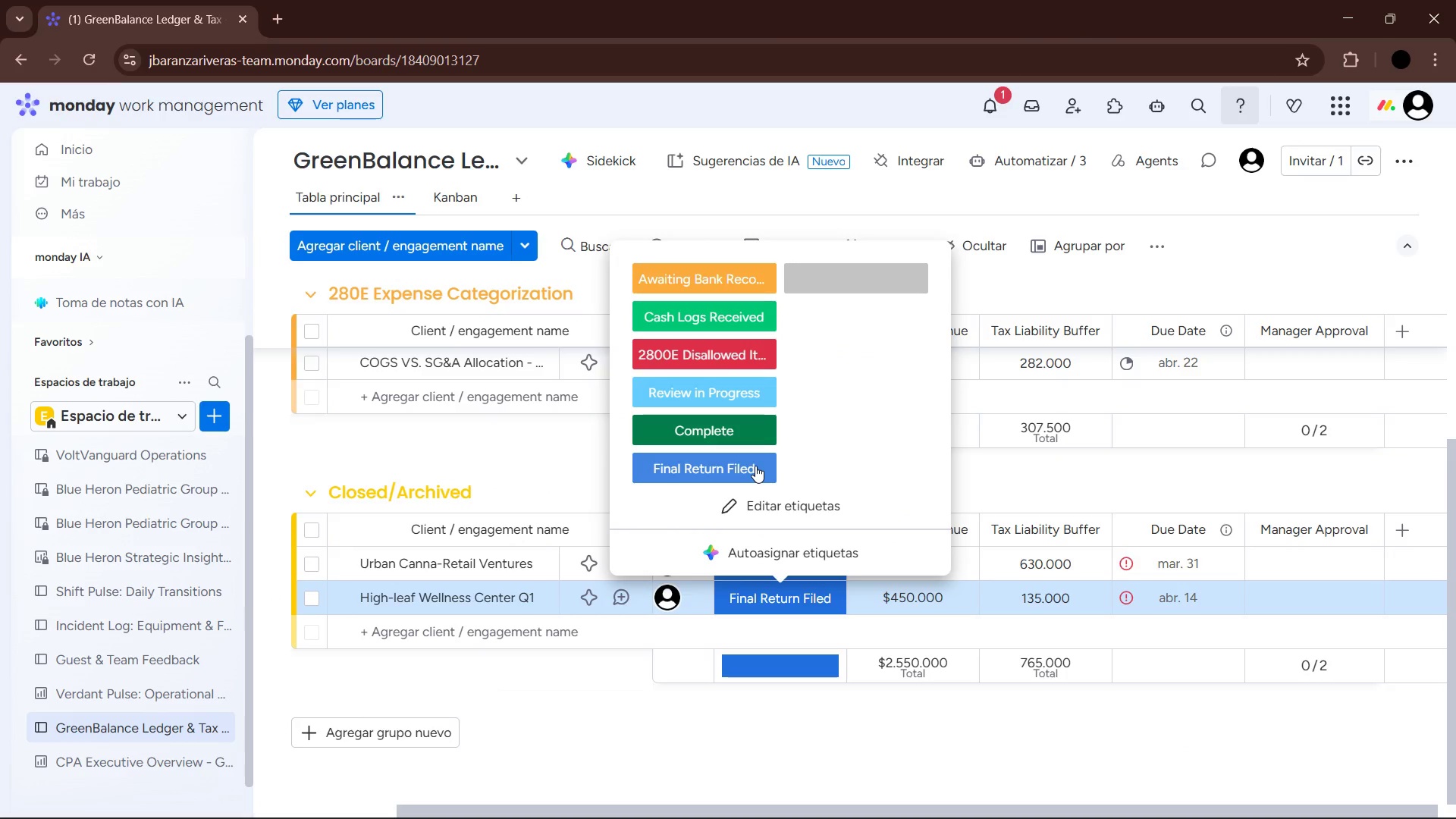 
left_click([755, 428])
 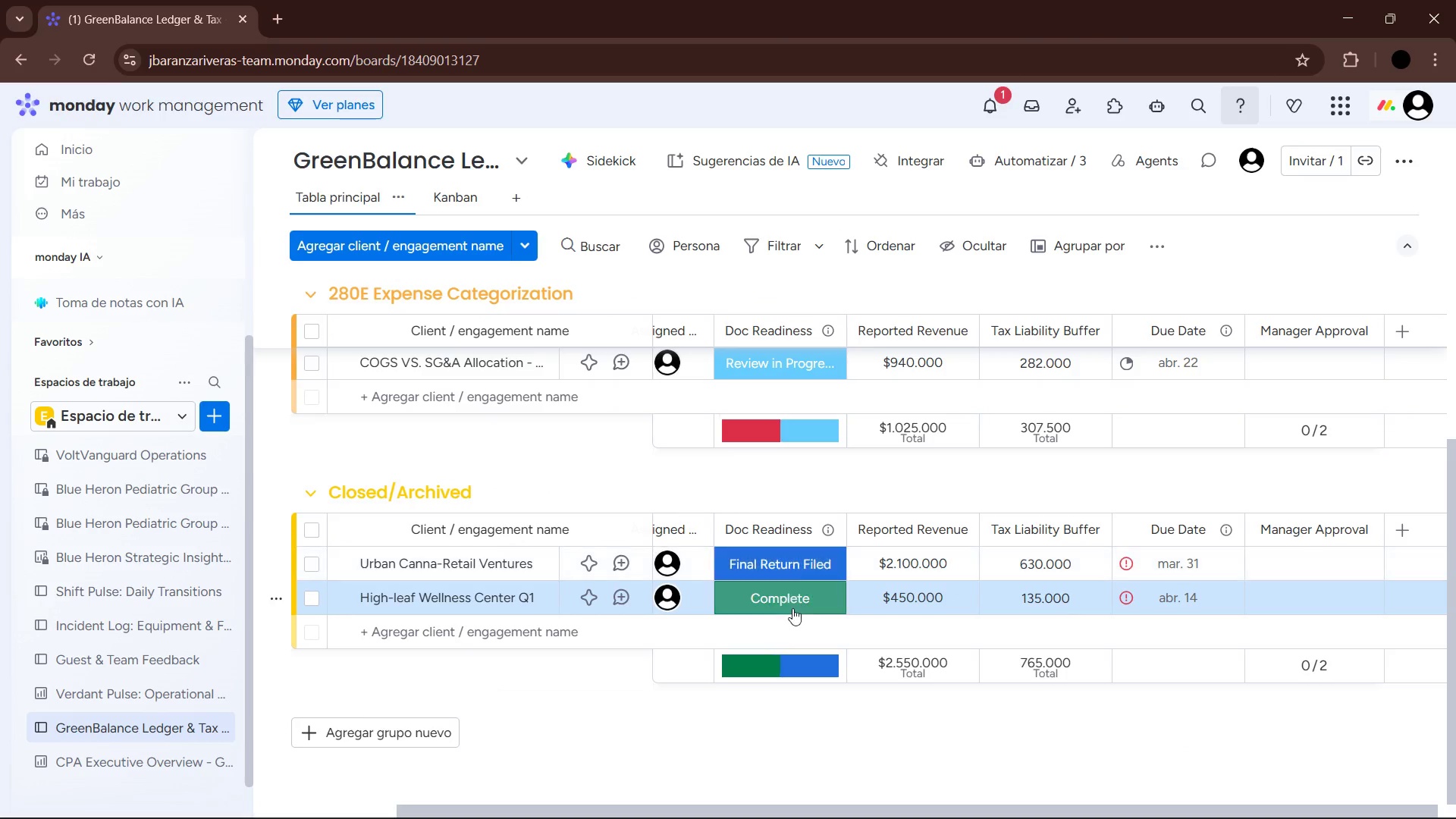 
left_click([795, 612])
 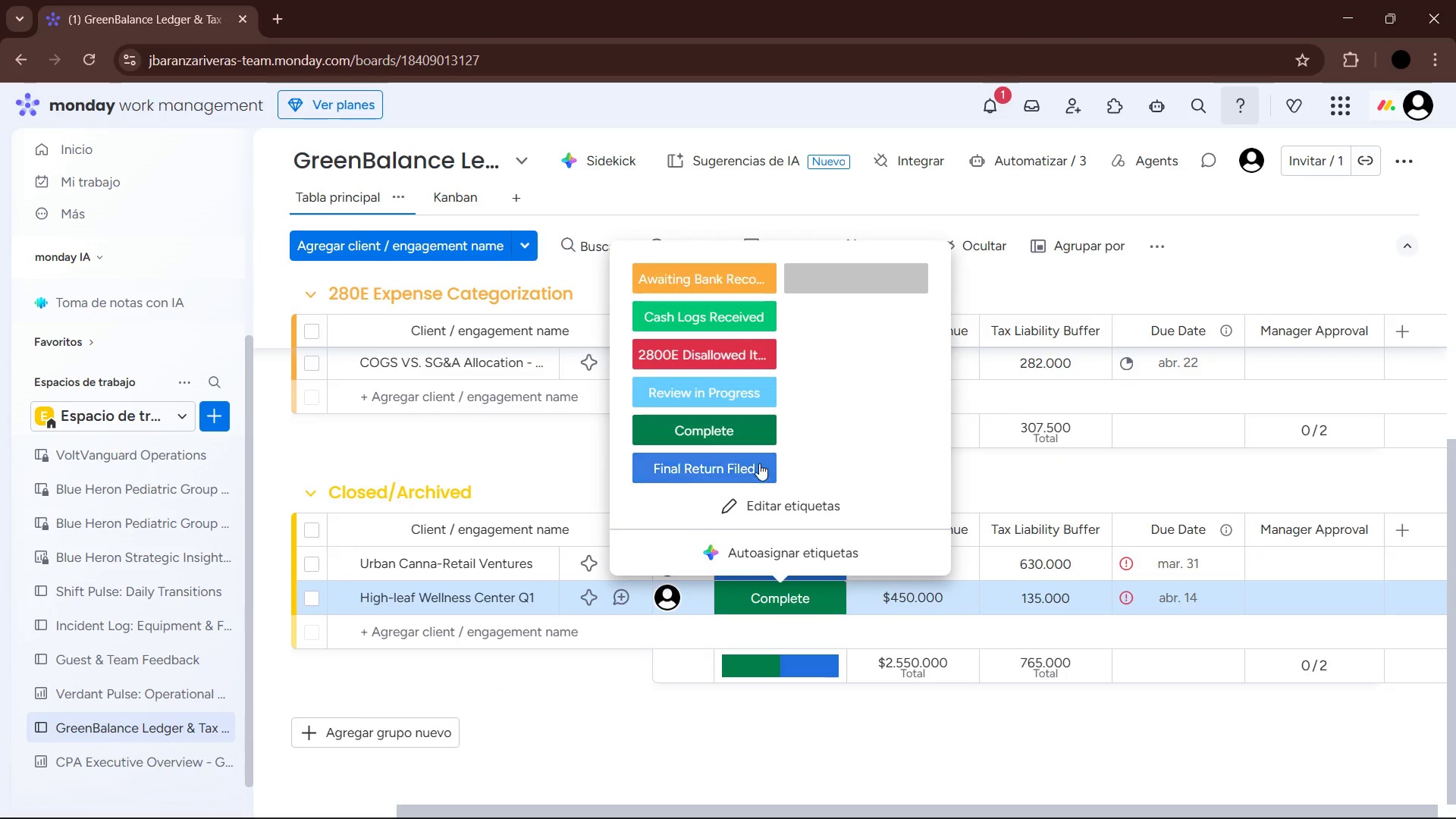 
left_click([758, 460])
 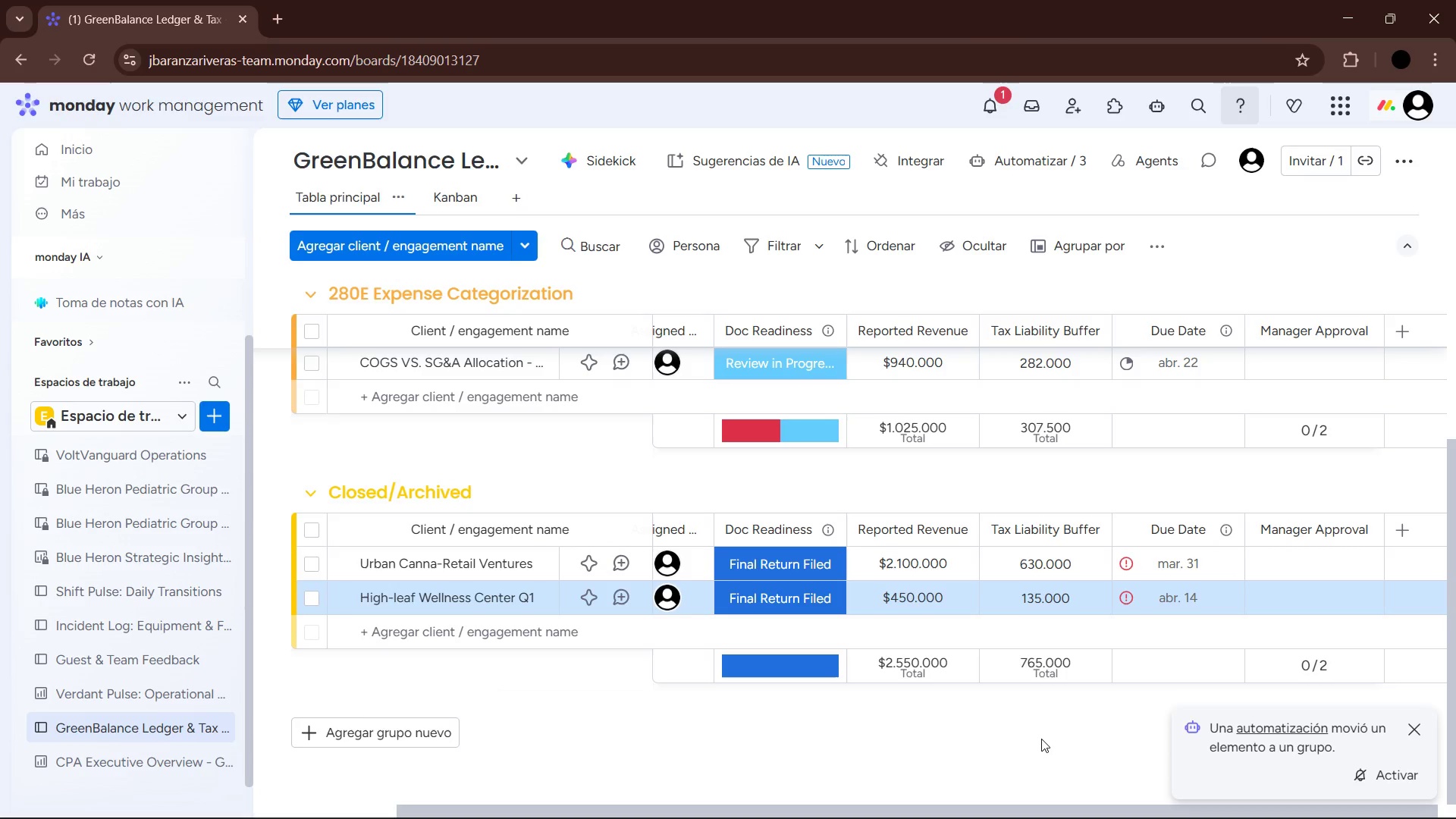 
wait(9.92)
 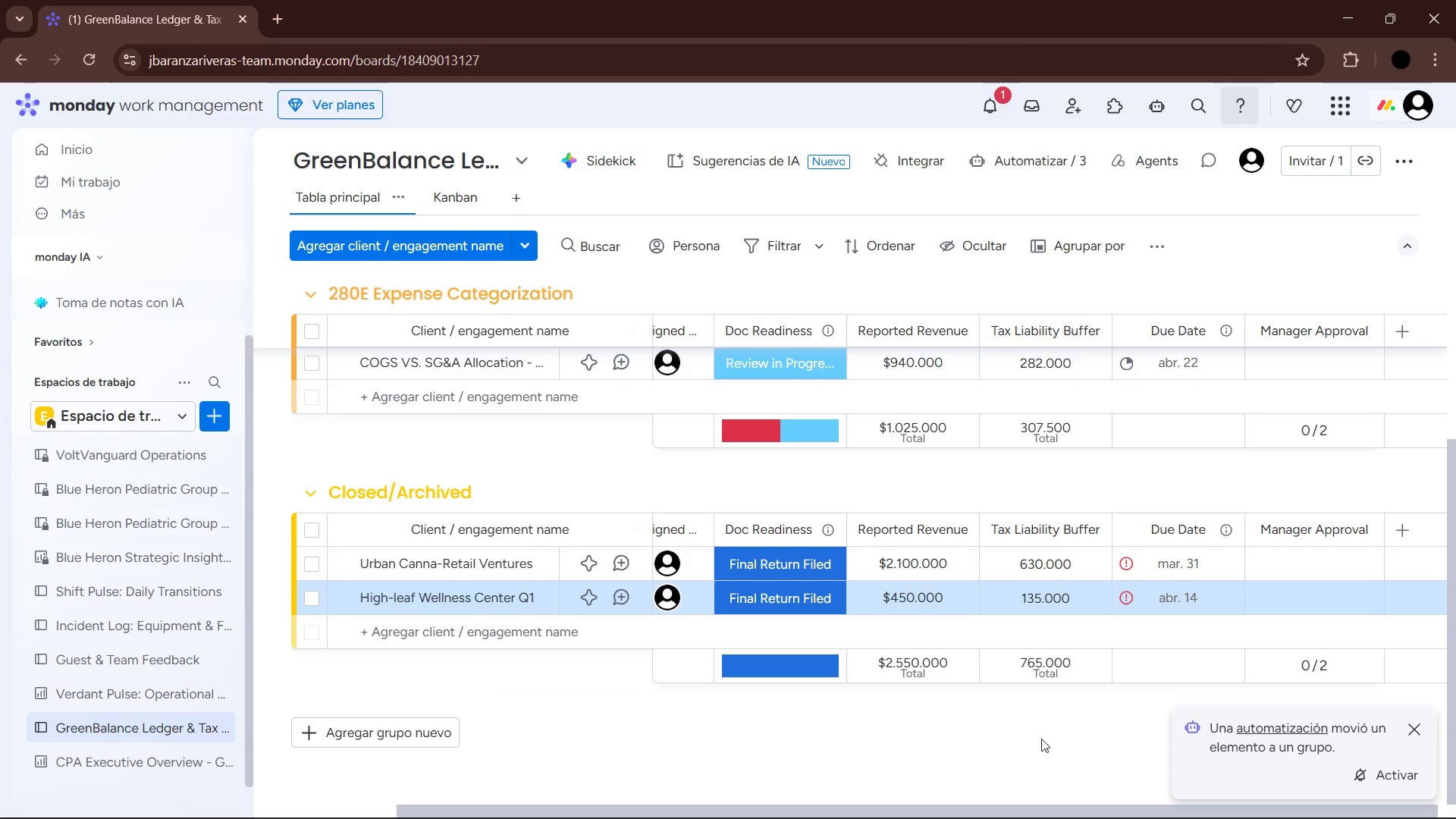 
left_click([1410, 728])
 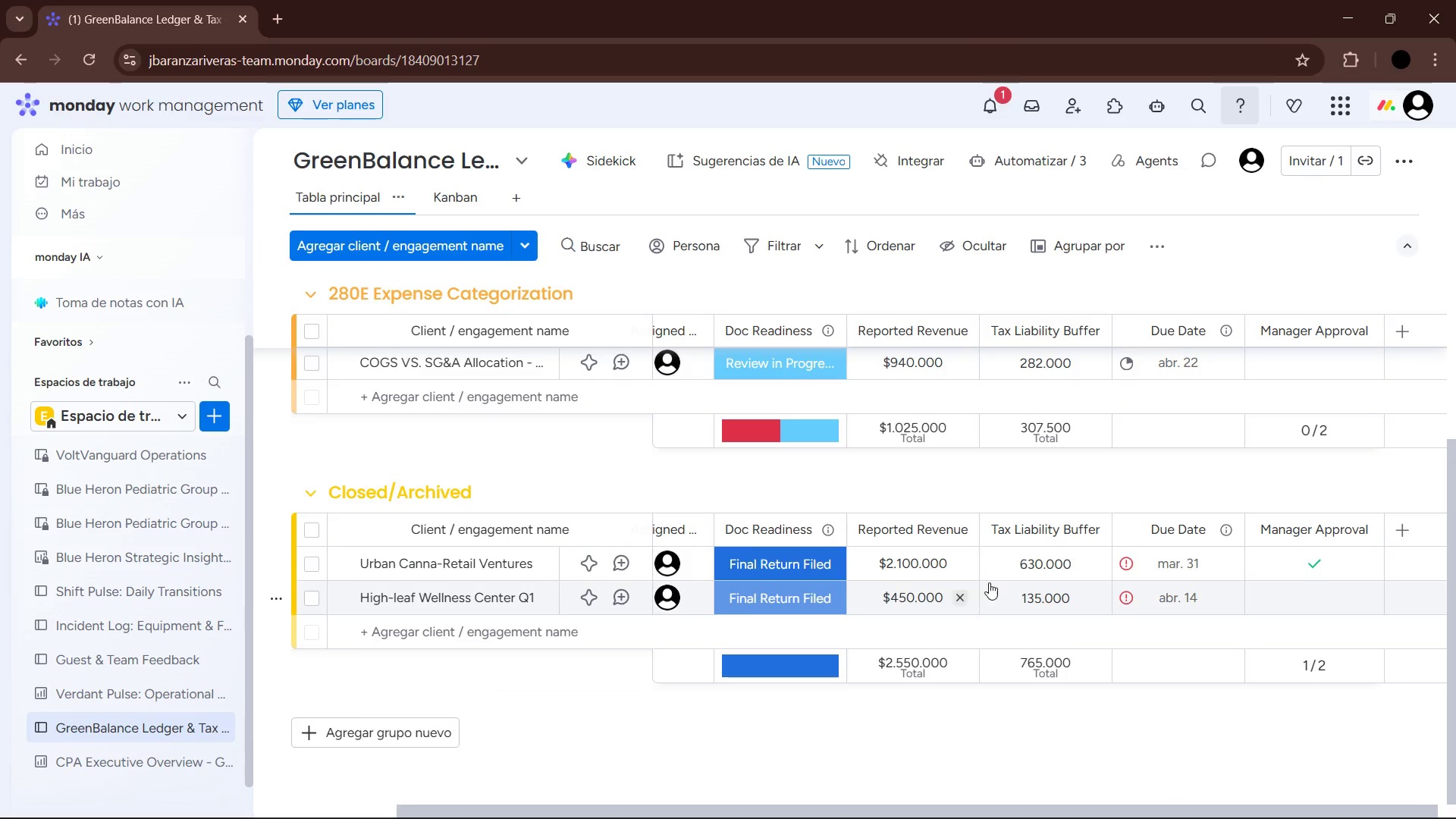 
scroll: coordinate [1095, 568], scroll_direction: up, amount: 4.0
 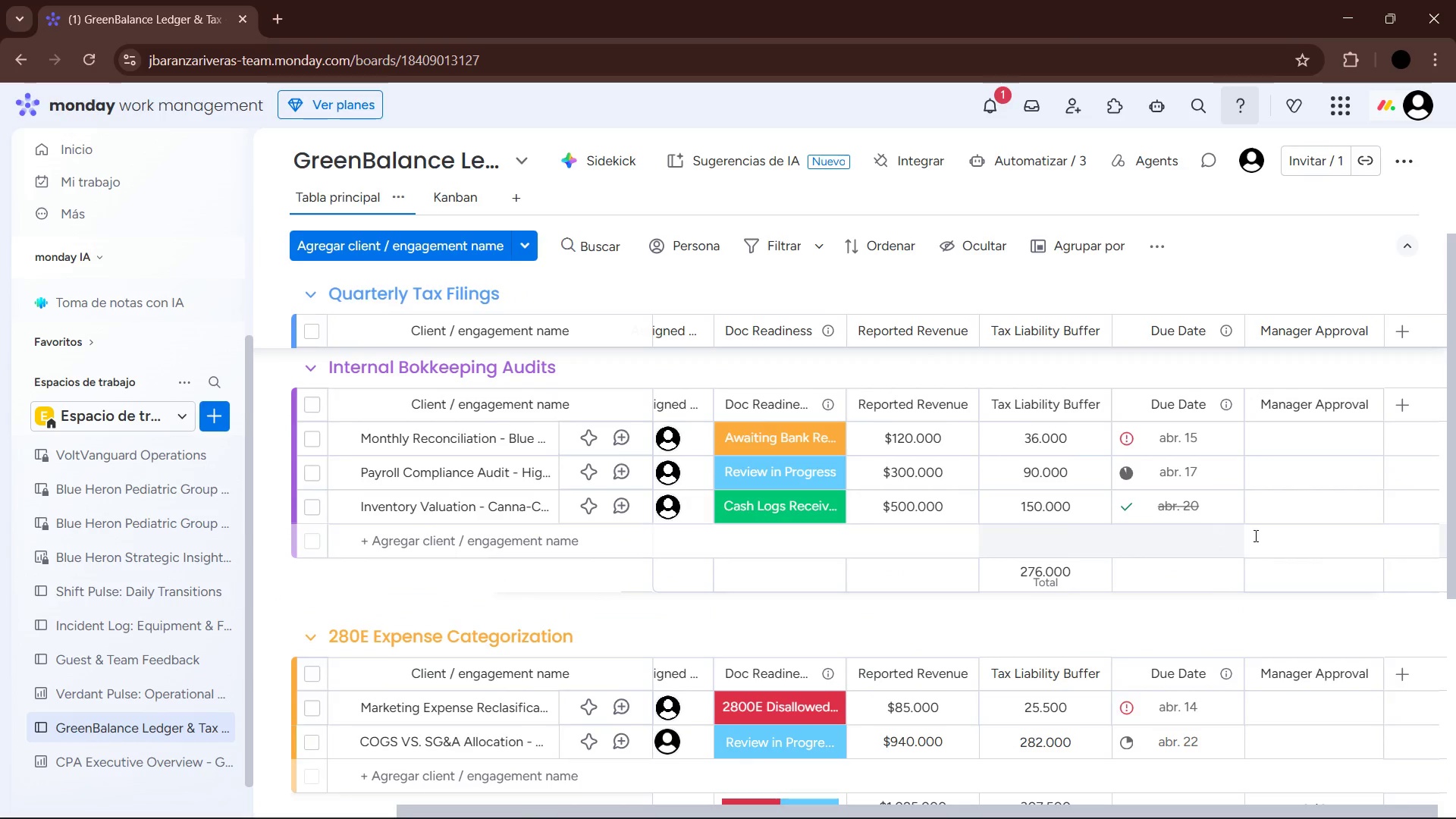 
scroll: coordinate [1335, 533], scroll_direction: down, amount: 7.0
 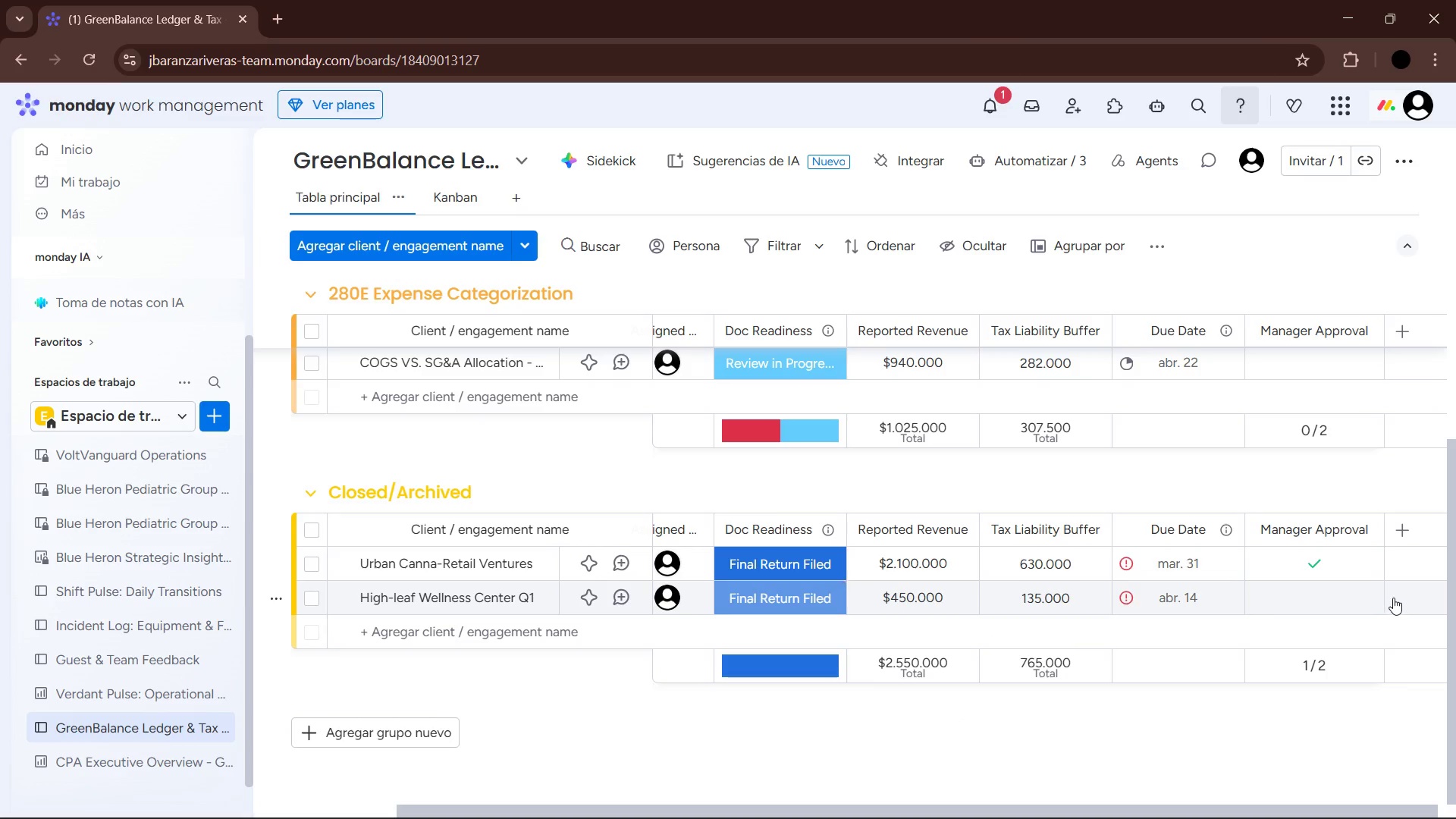 
wait(5.17)
 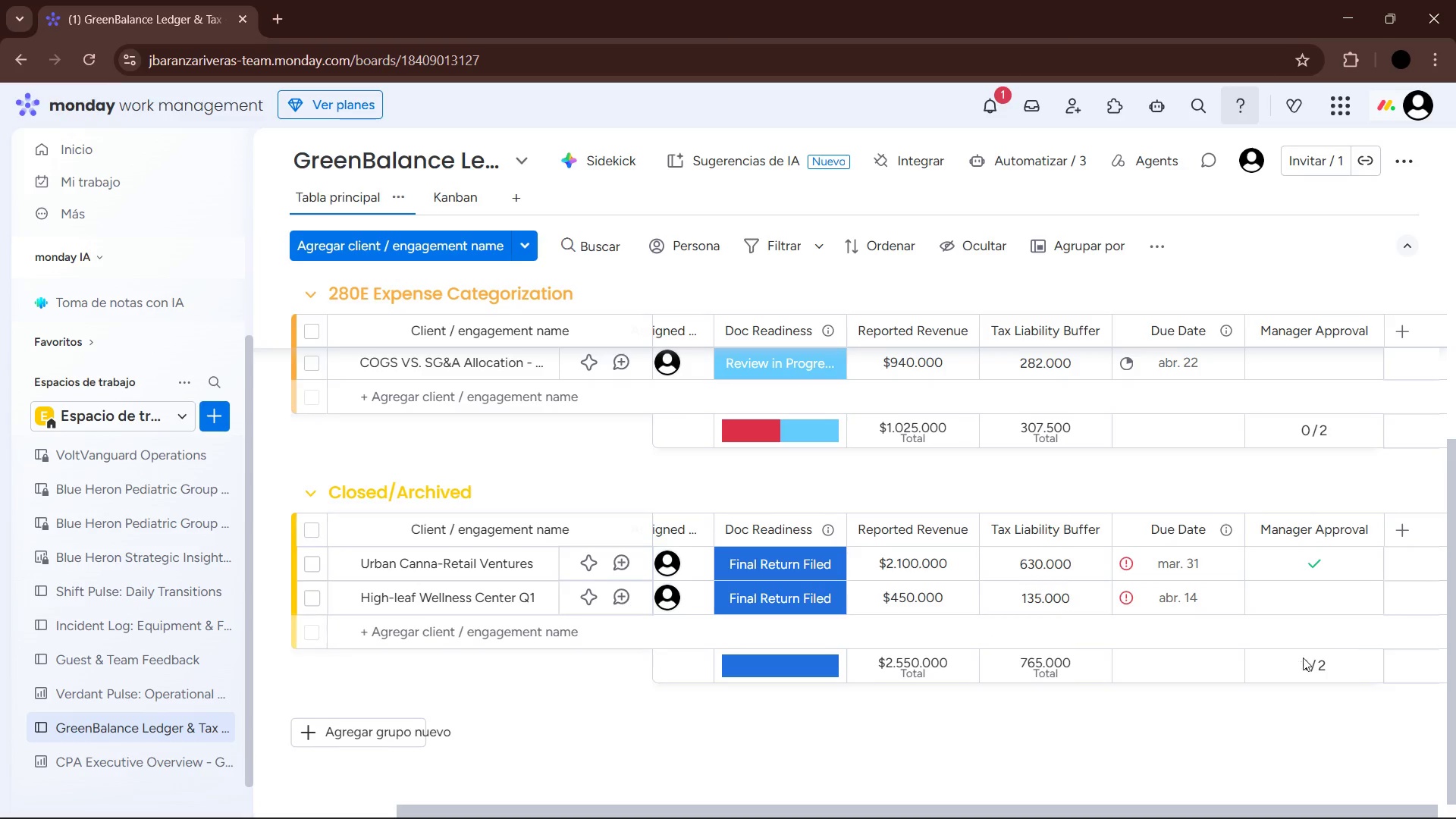 
scroll: coordinate [1166, 508], scroll_direction: up, amount: 10.0
 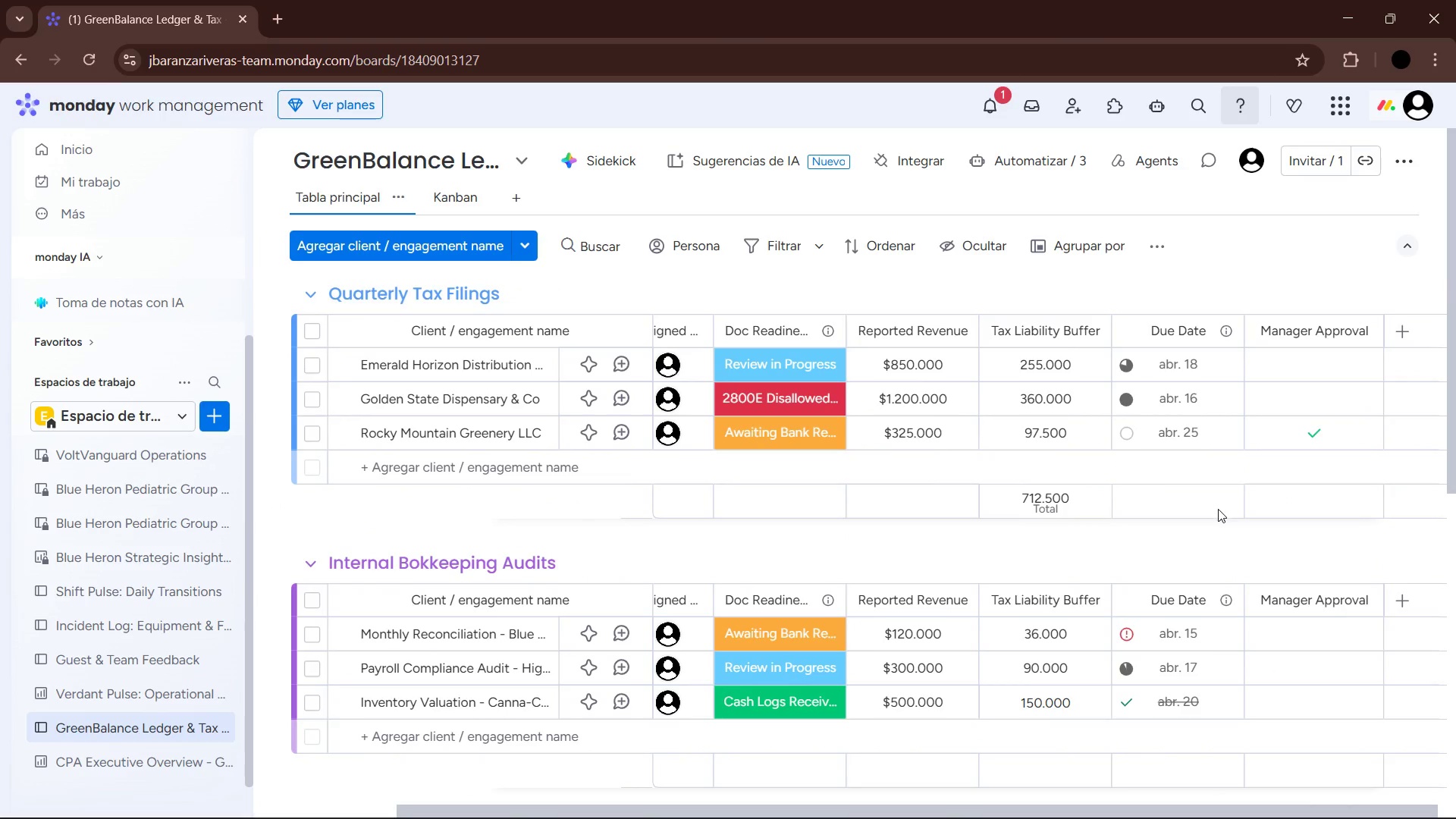 
scroll: coordinate [1221, 519], scroll_direction: down, amount: 6.0
 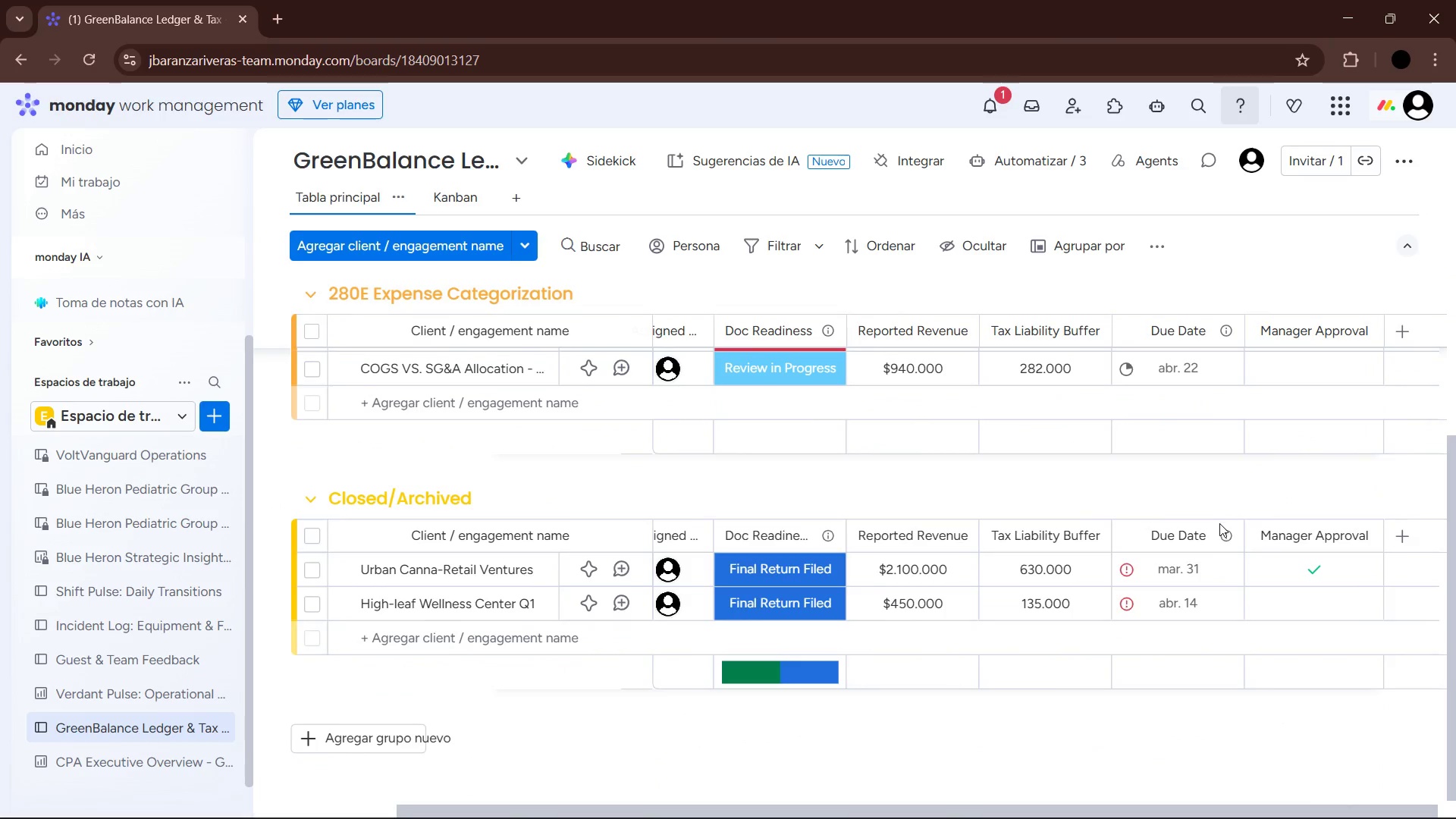 
scroll: coordinate [1257, 548], scroll_direction: up, amount: 6.0
 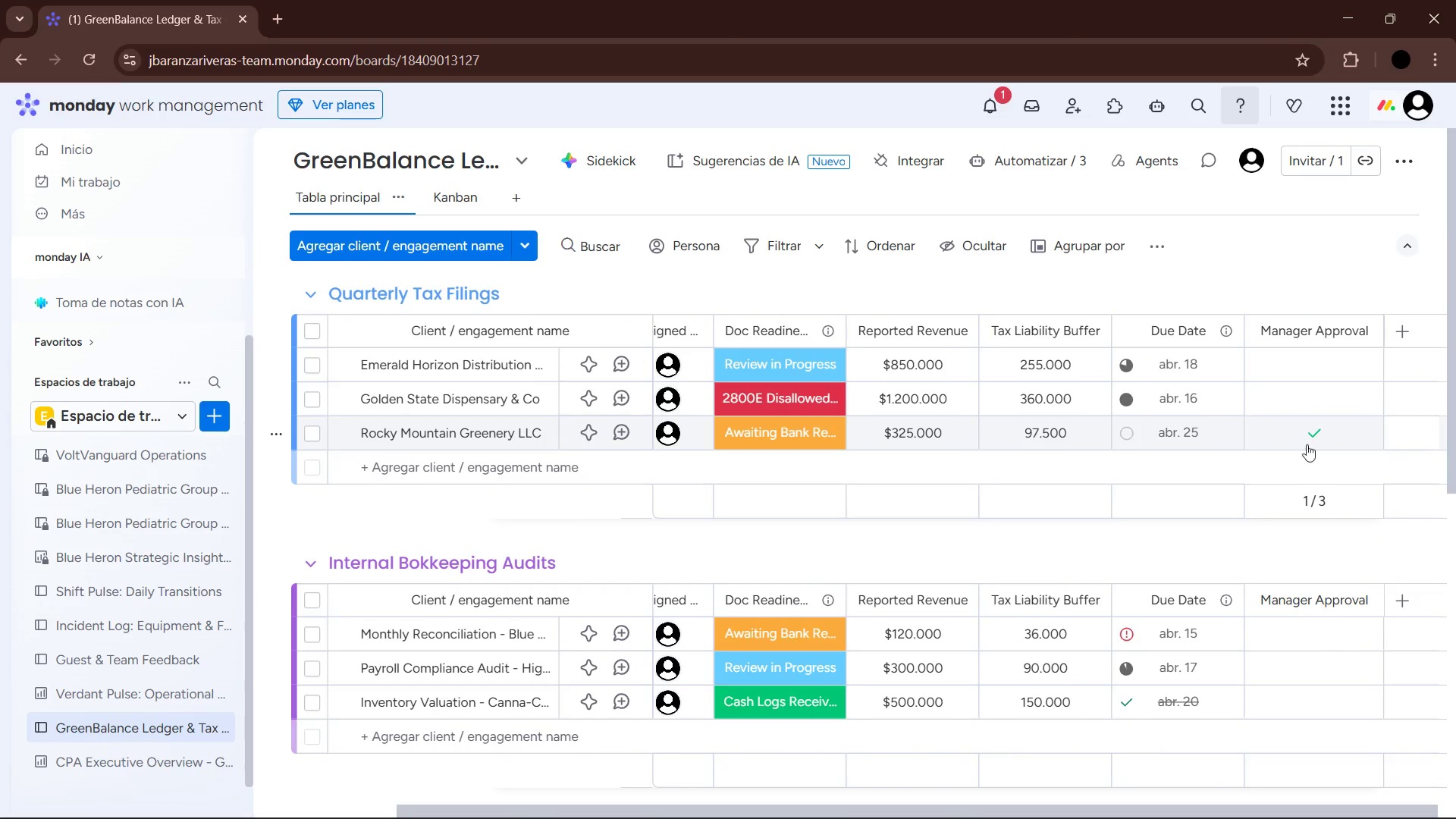 
scroll: coordinate [928, 578], scroll_direction: down, amount: 8.0
 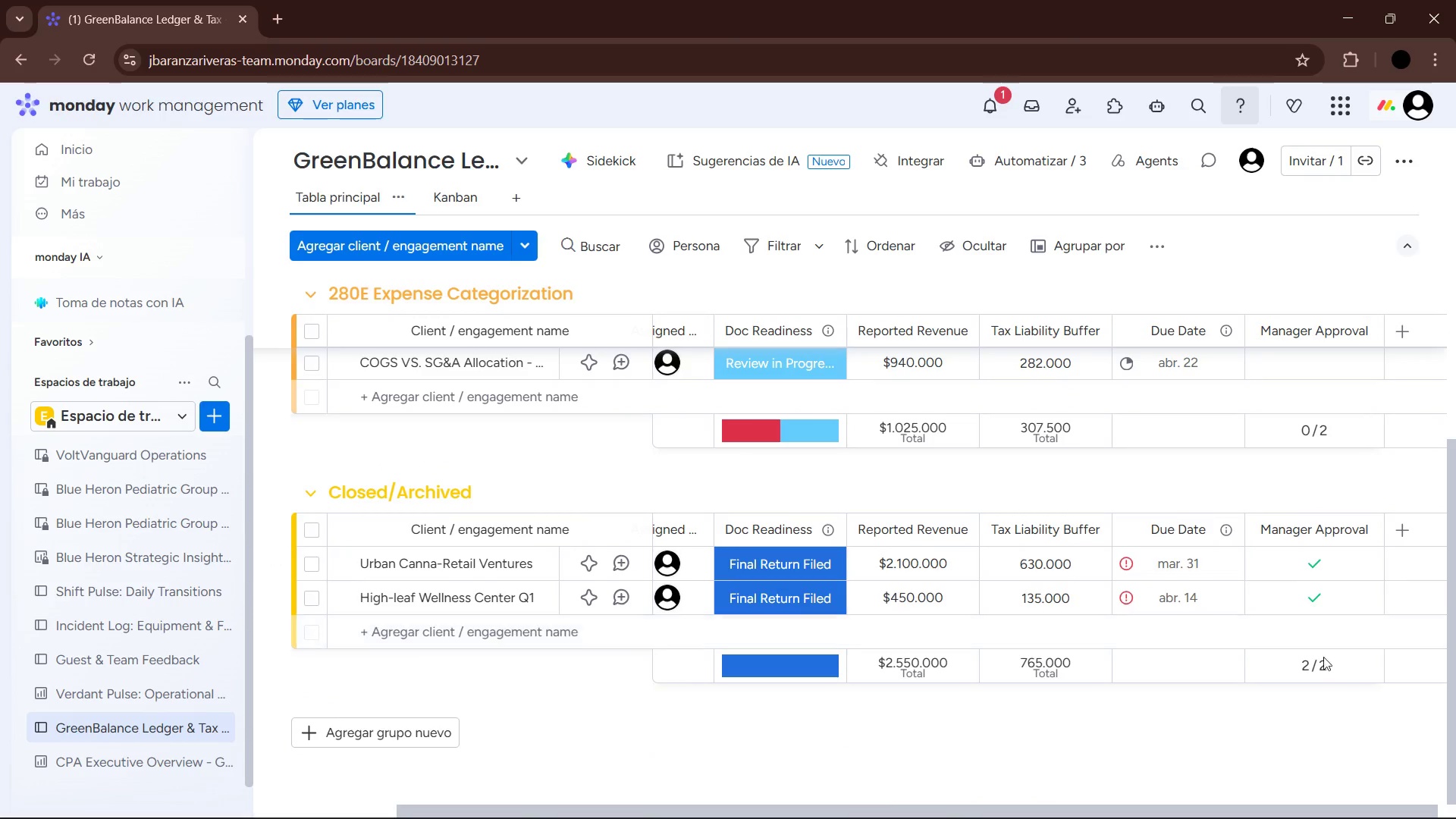 
scroll: coordinate [899, 626], scroll_direction: up, amount: 16.0
 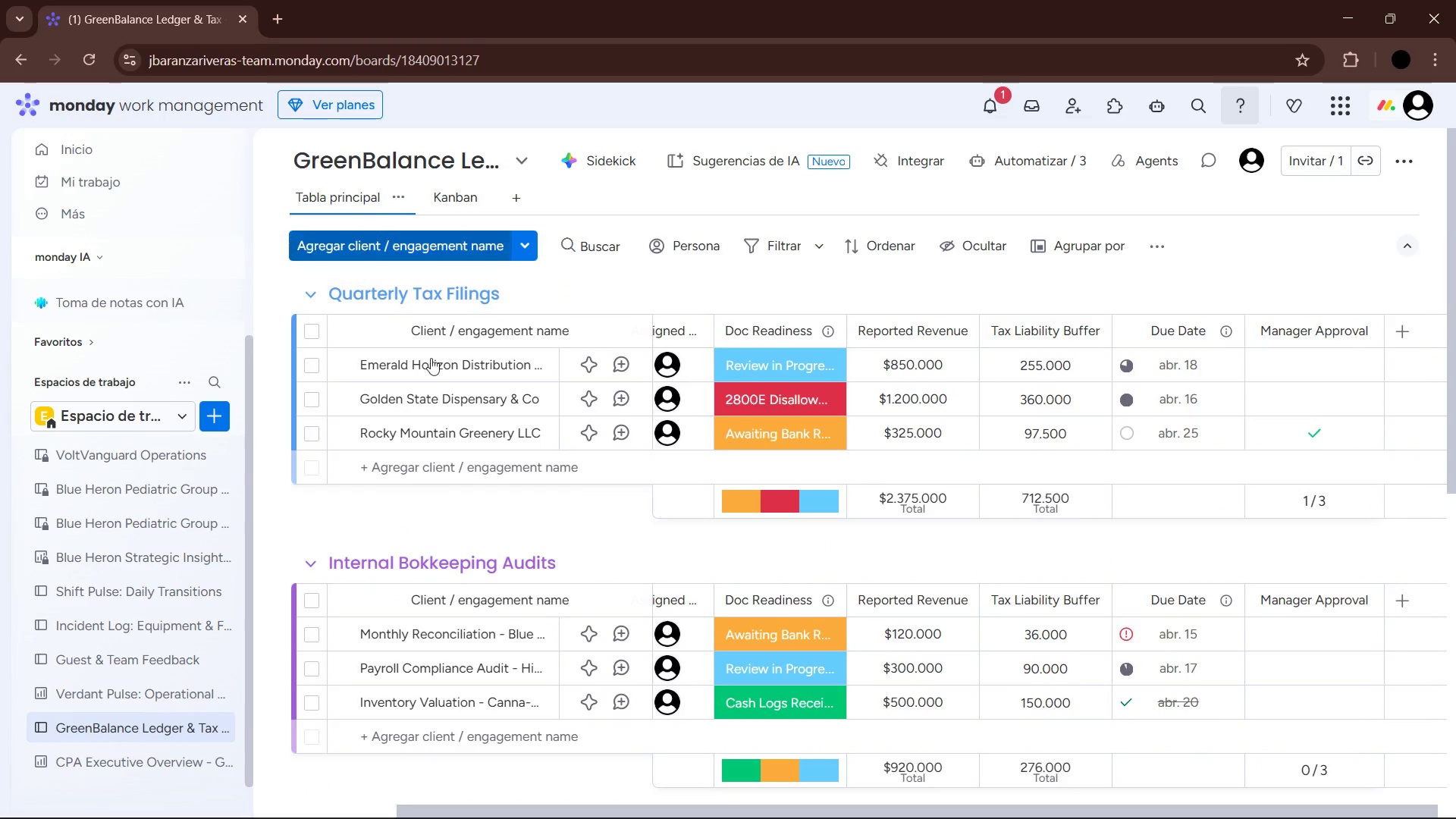 
left_click([916, 793])